 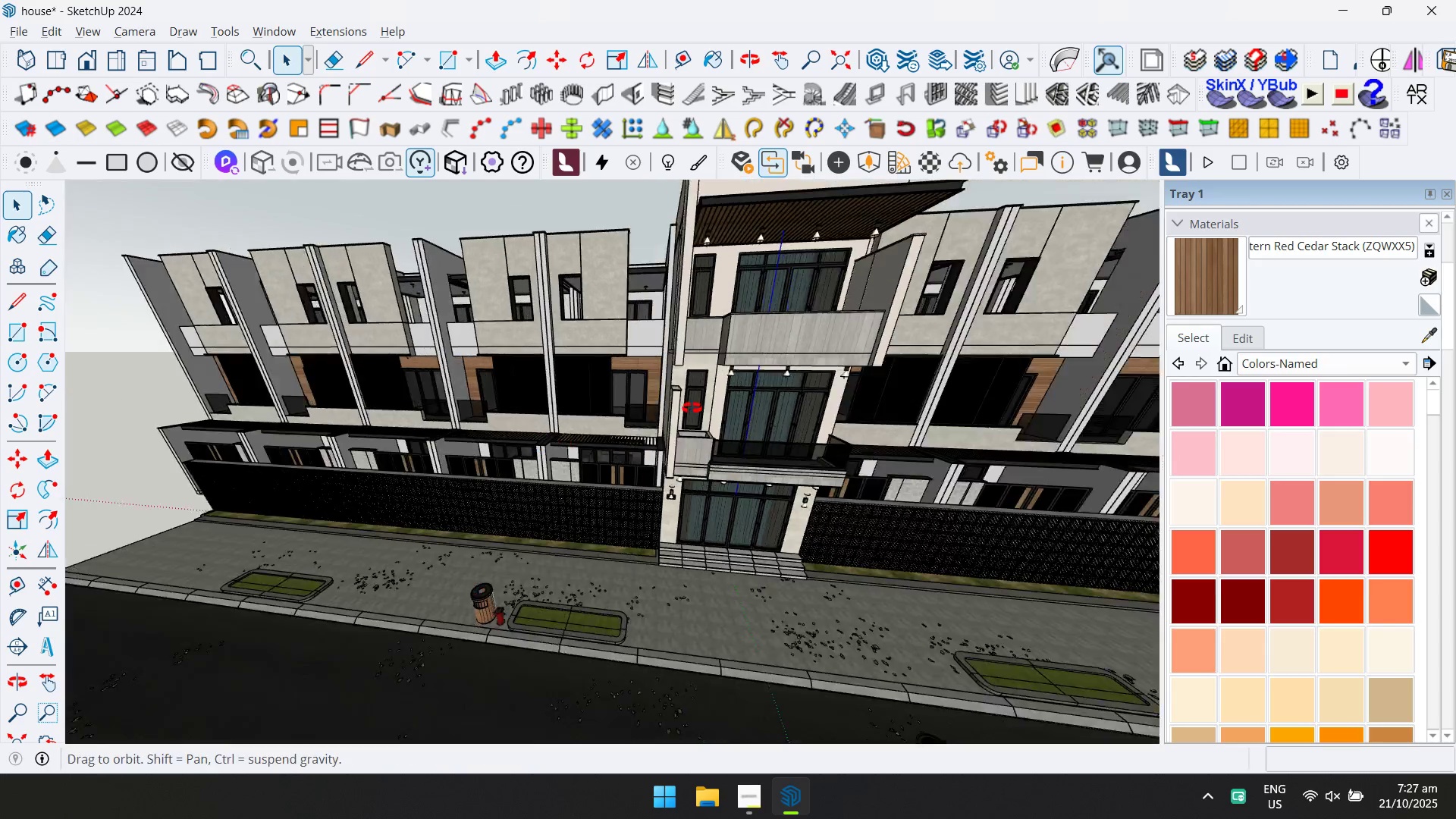 
scroll: coordinate [468, 662], scroll_direction: up, amount: 15.0
 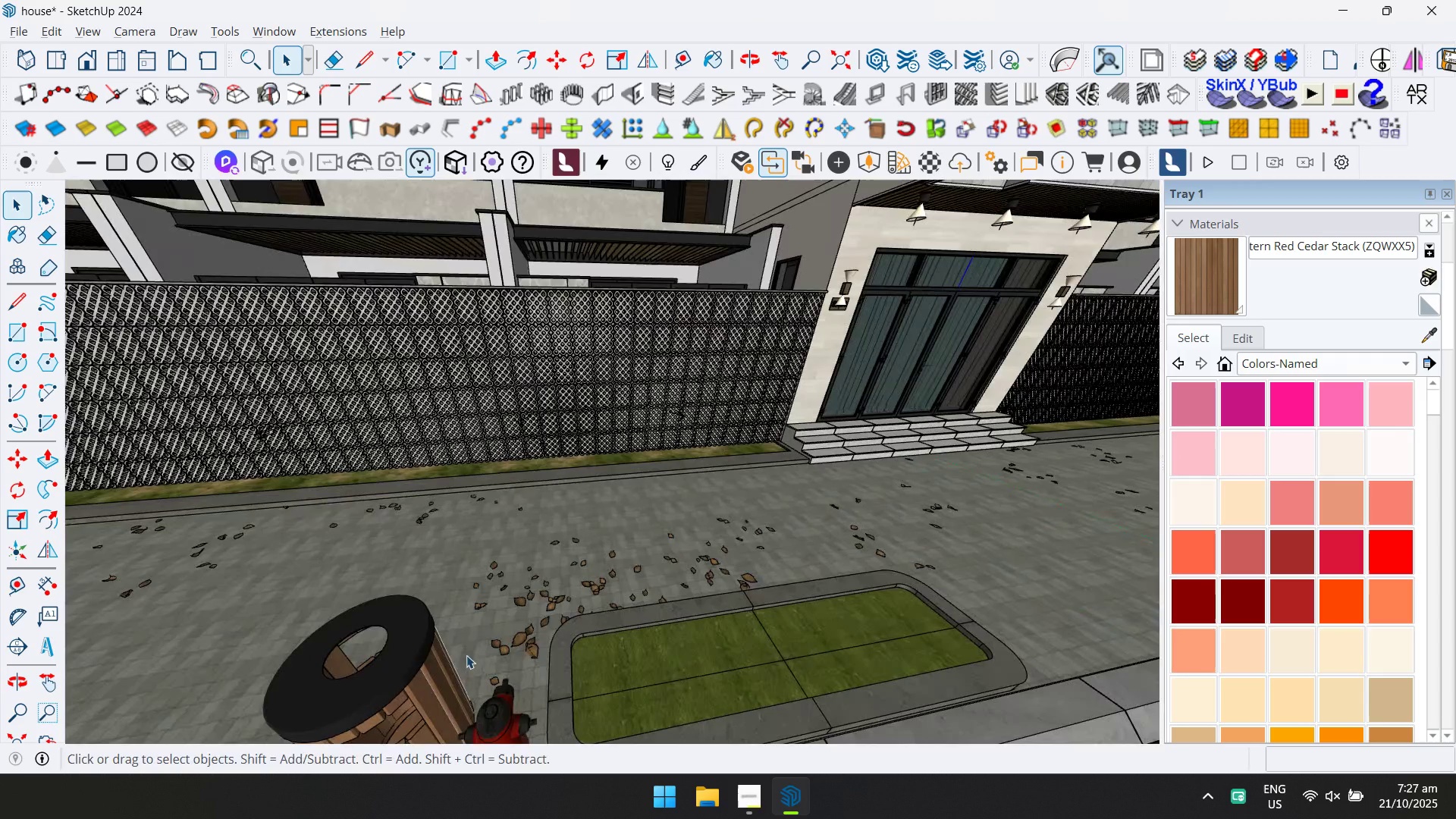 
hold_key(key=ShiftLeft, duration=0.4)
 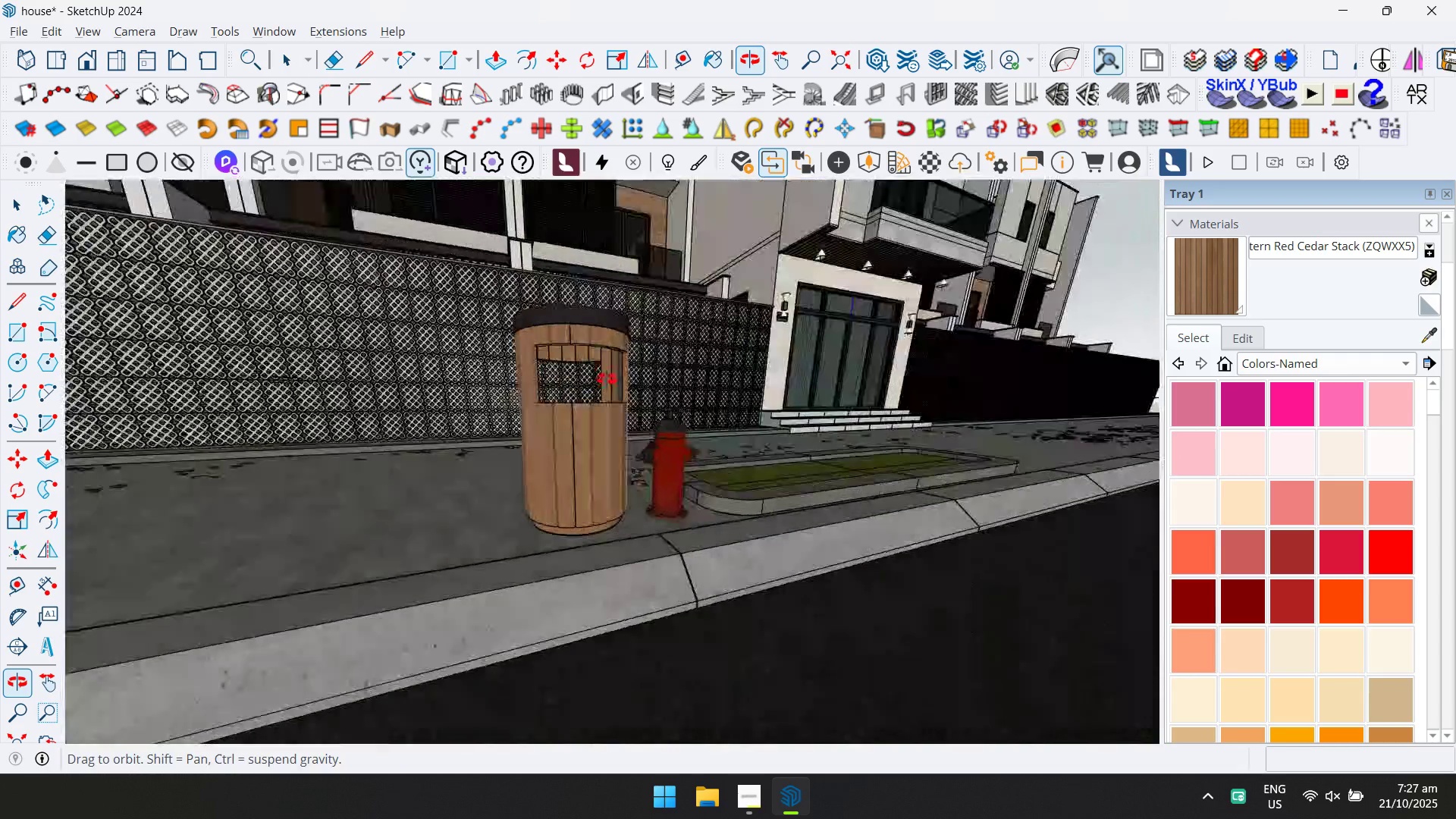 
scroll: coordinate [667, 386], scroll_direction: down, amount: 12.0
 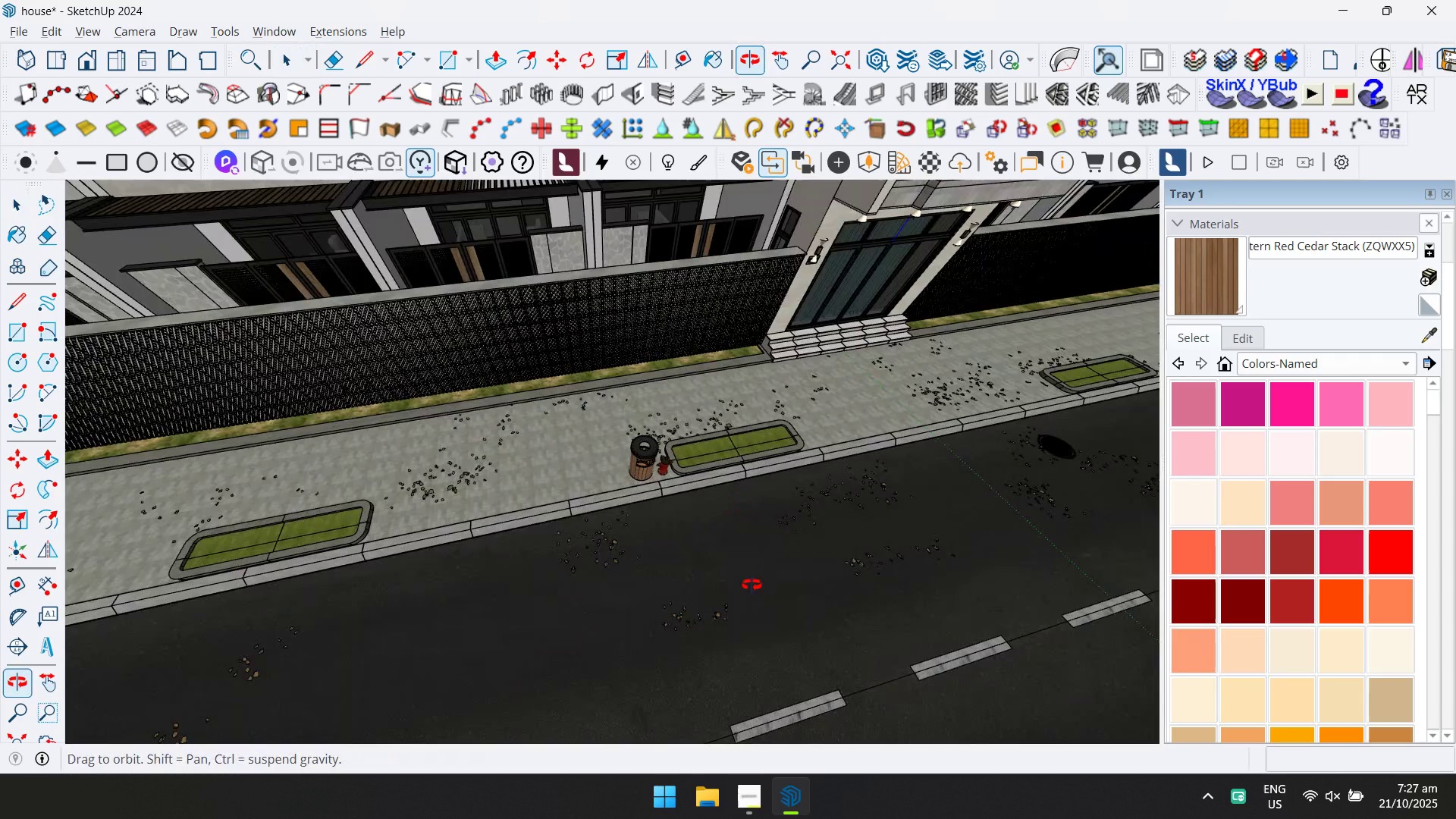 
hold_key(key=ShiftLeft, duration=0.52)
 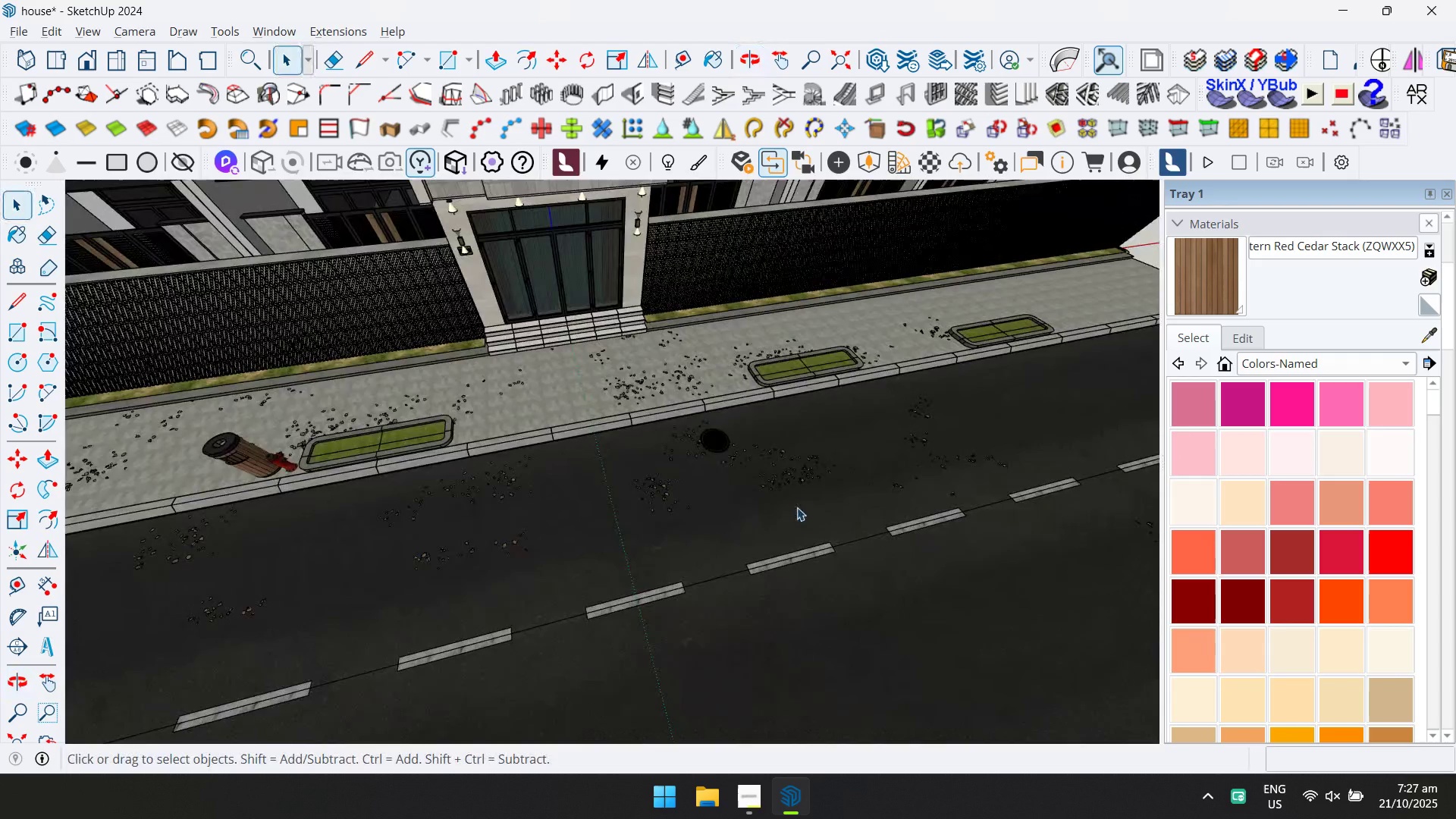 
scroll: coordinate [647, 353], scroll_direction: down, amount: 7.0
 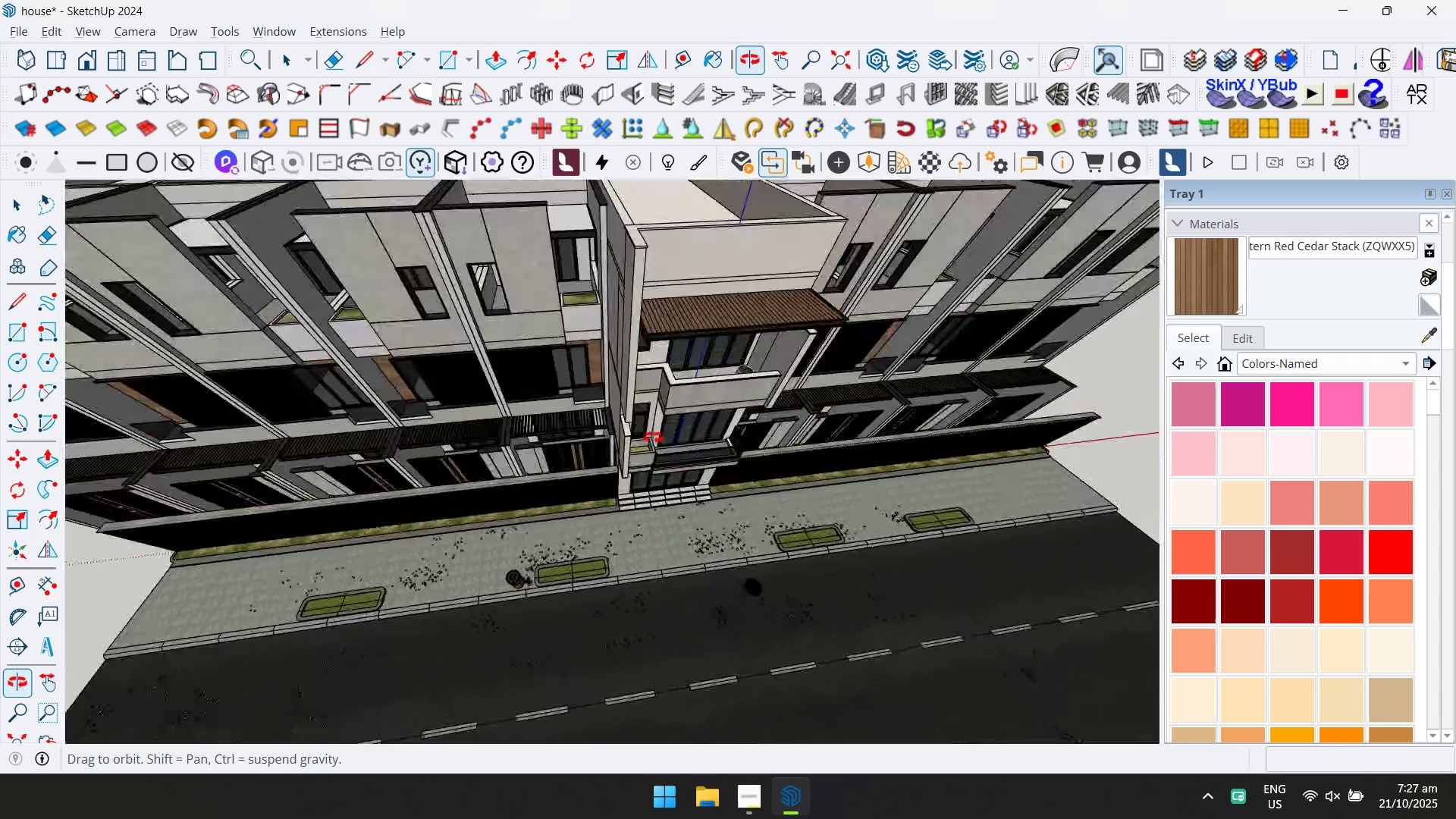 
hold_key(key=ShiftLeft, duration=0.41)
 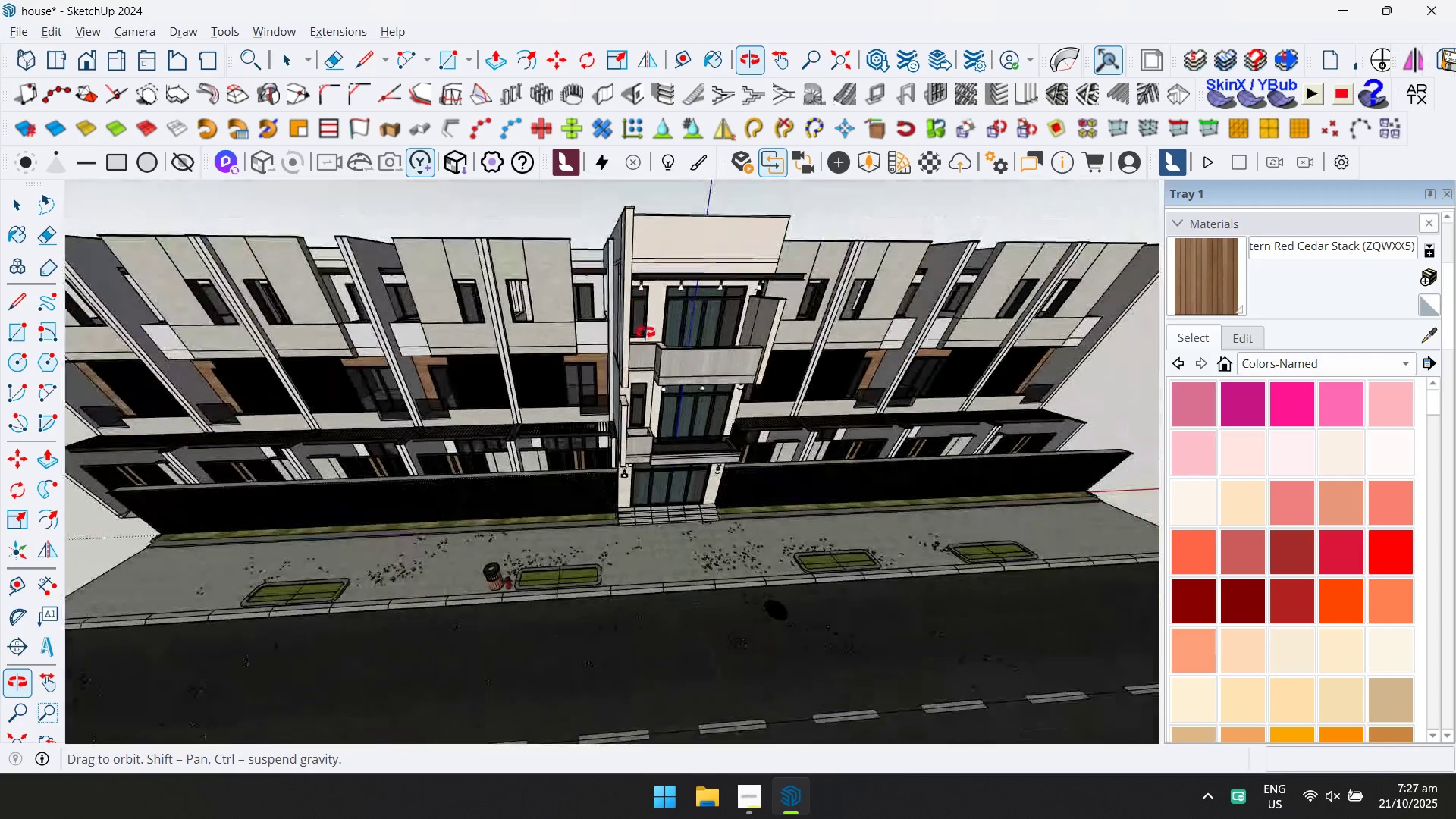 
scroll: coordinate [399, 278], scroll_direction: up, amount: 52.0
 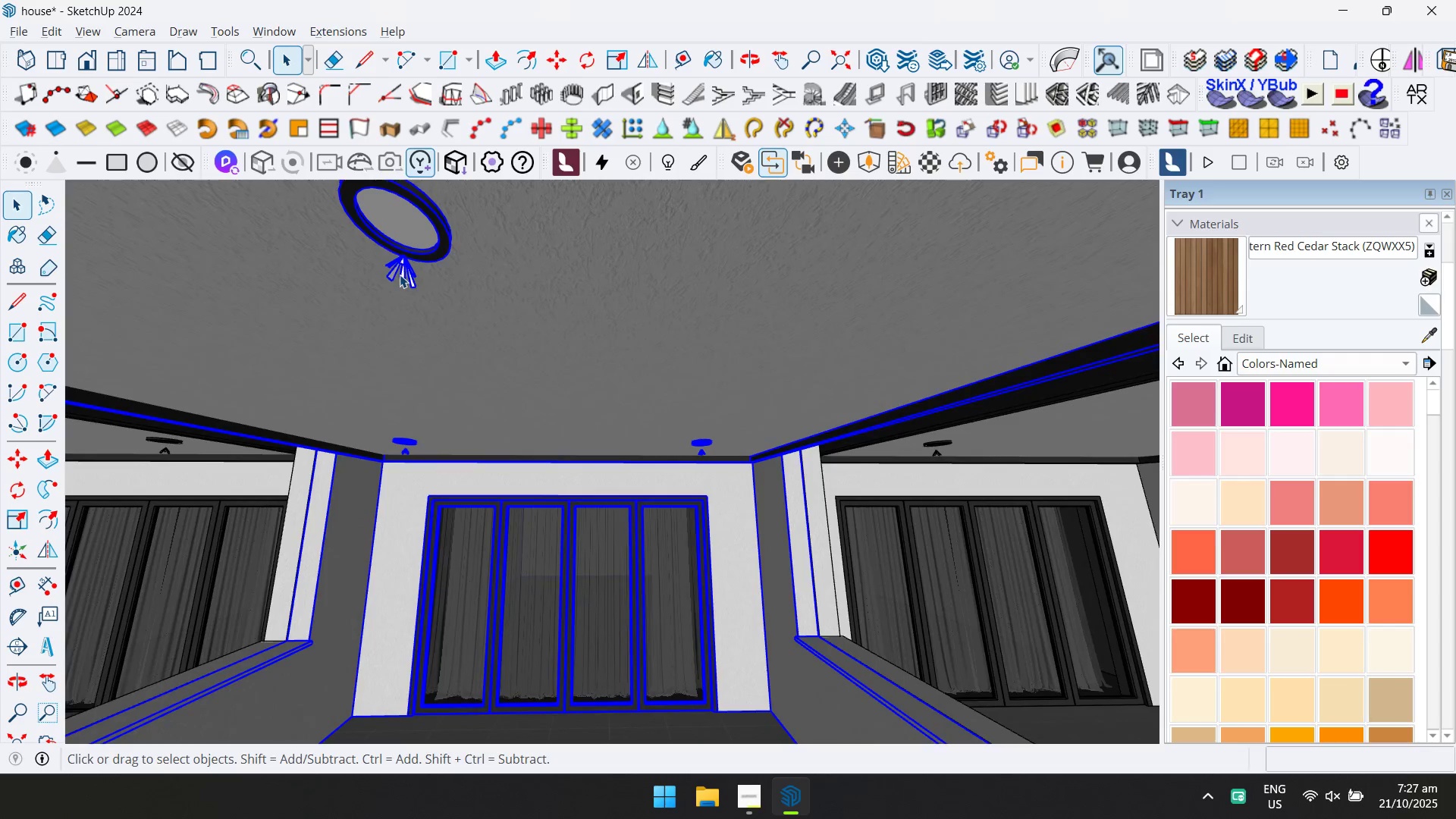 
double_click([400, 275])
 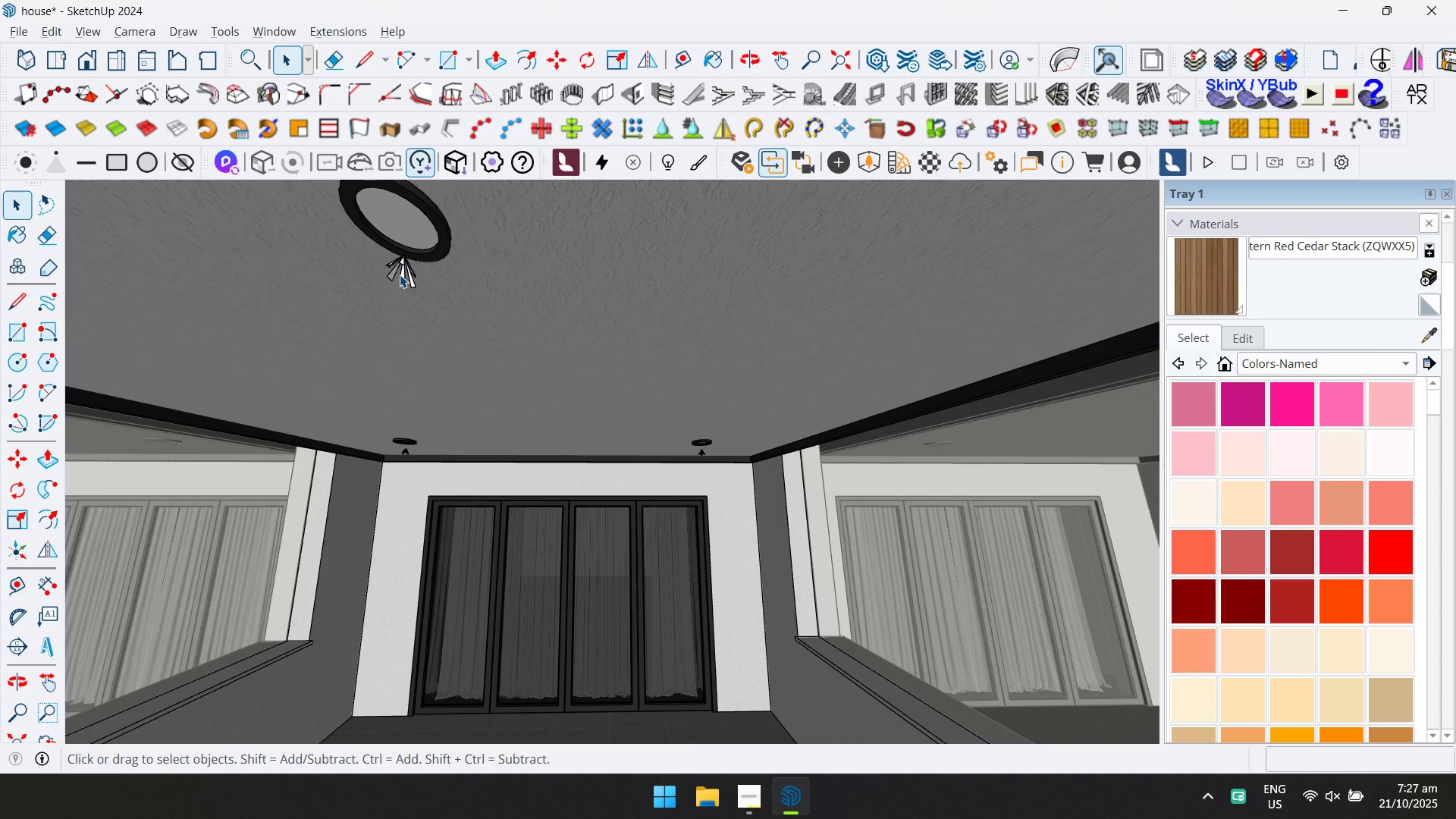 
triple_click([400, 275])
 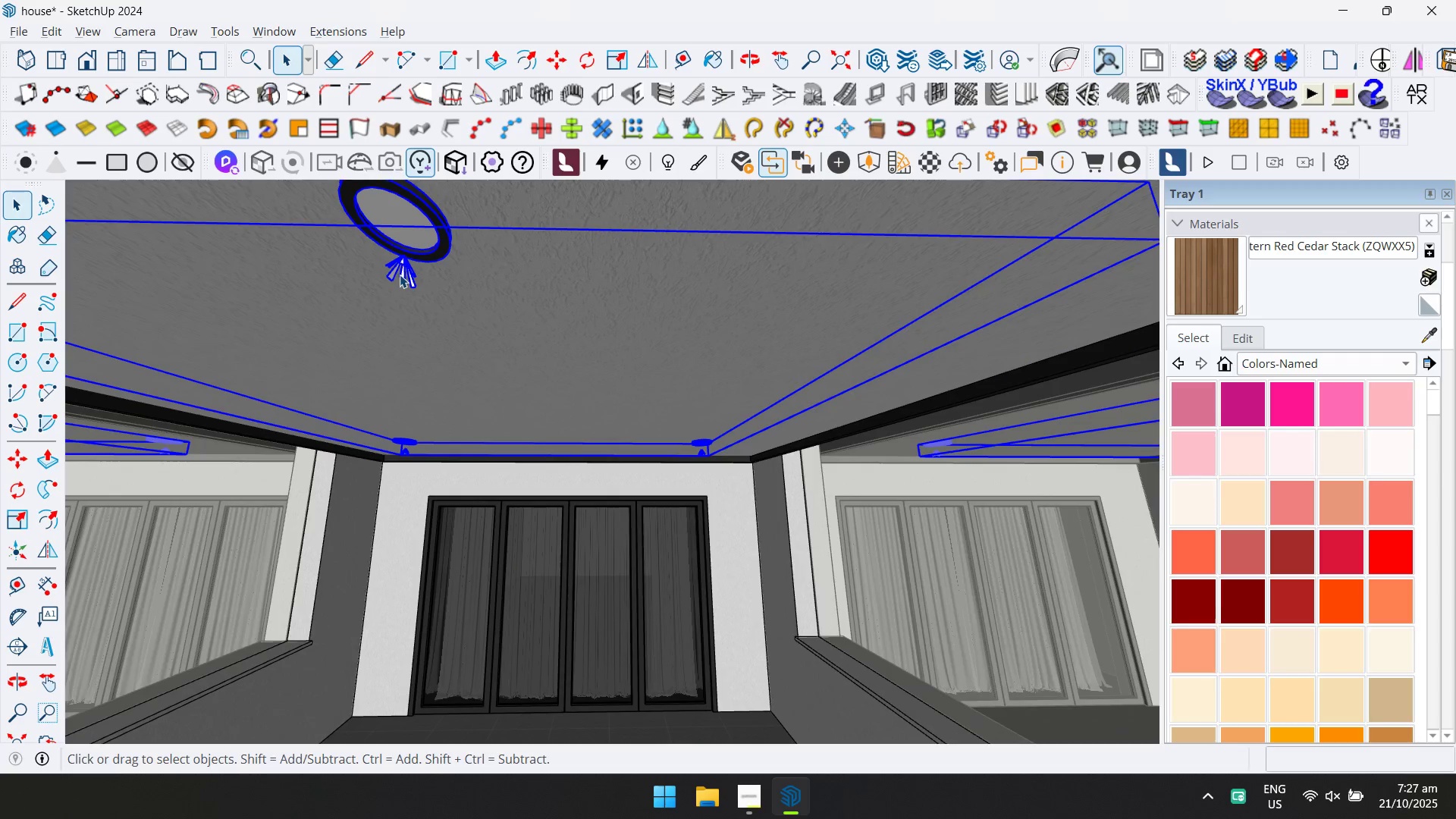 
triple_click([400, 275])
 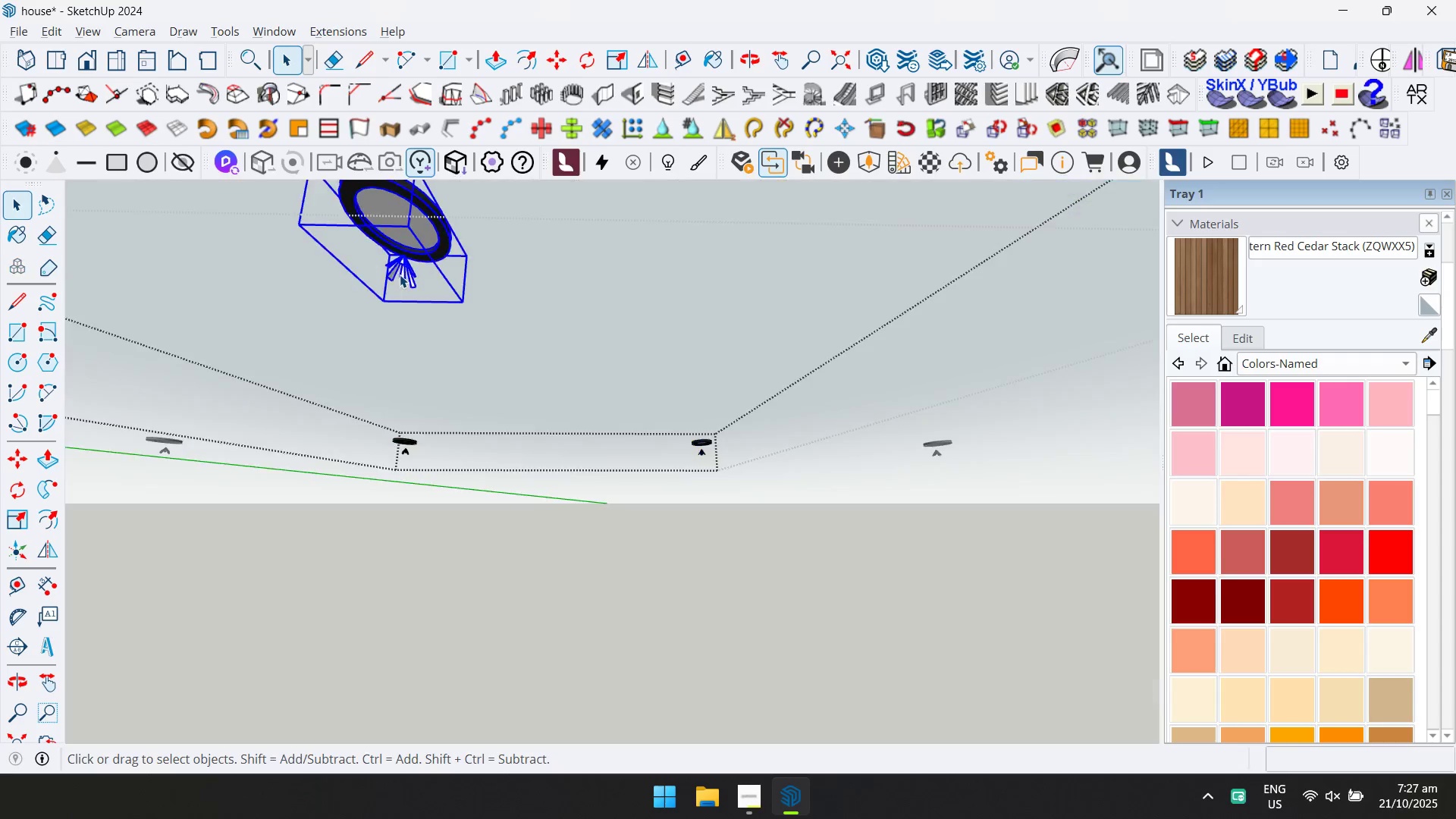 
triple_click([400, 275])
 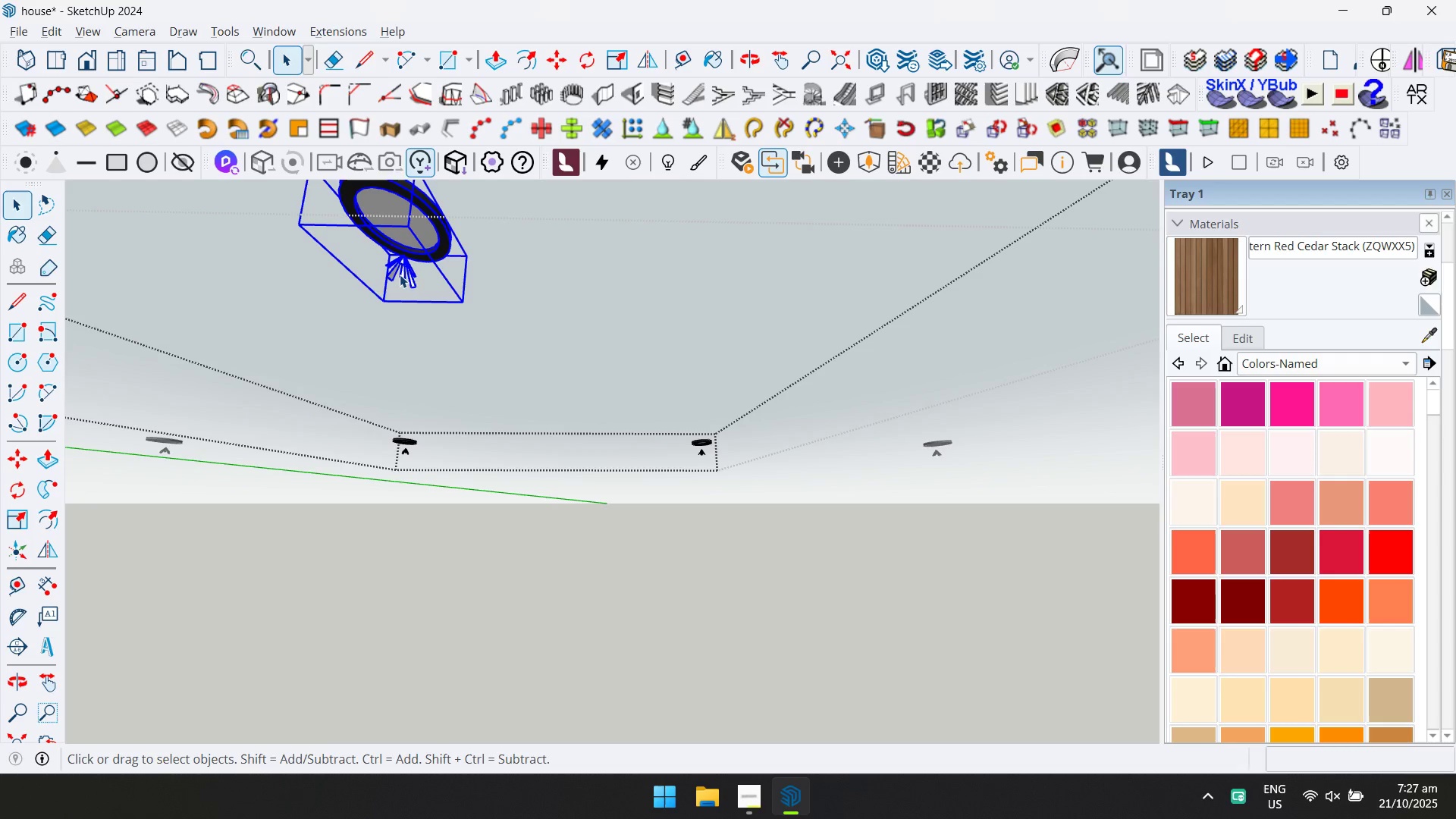 
double_click([400, 275])
 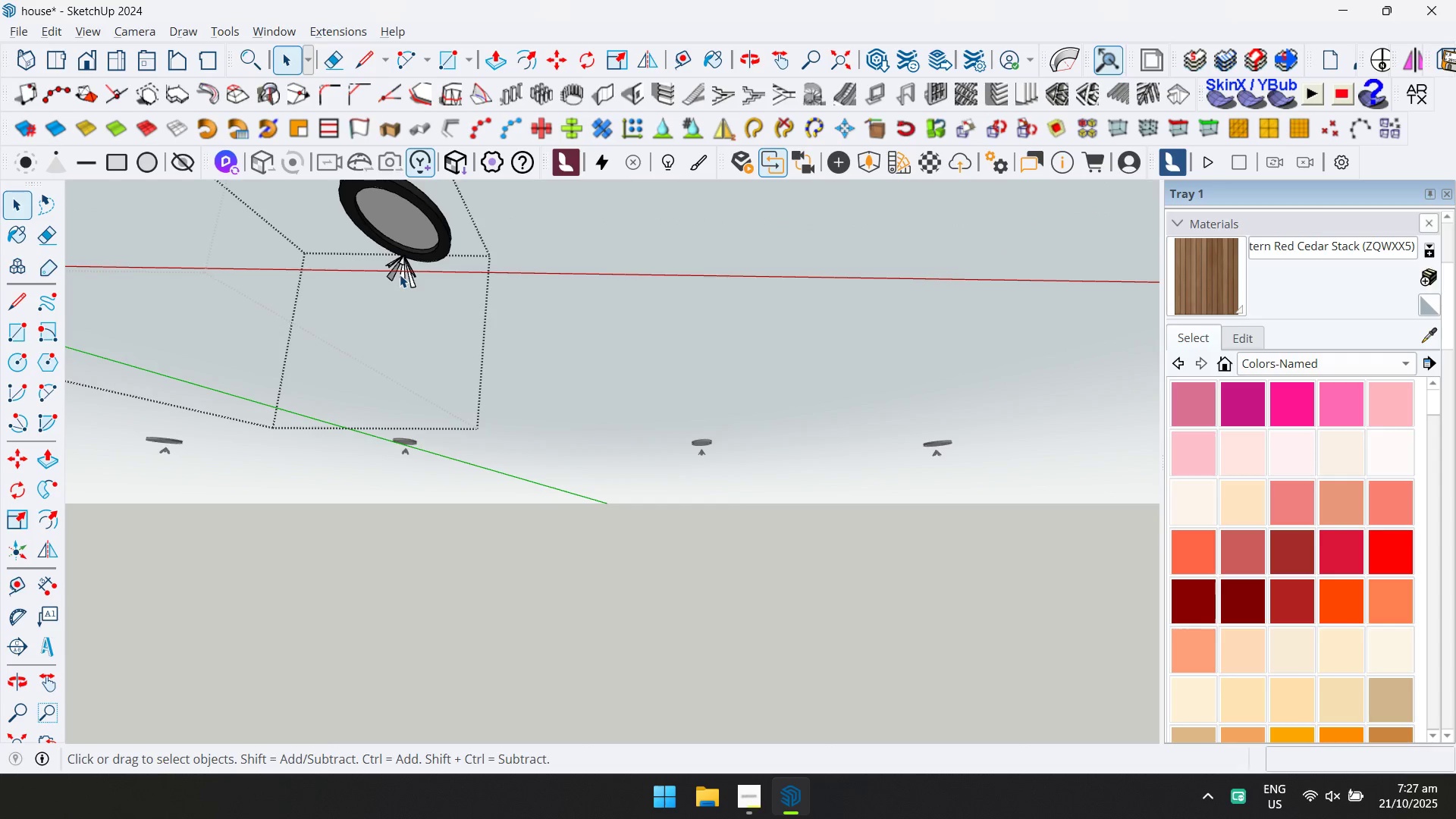 
triple_click([400, 275])
 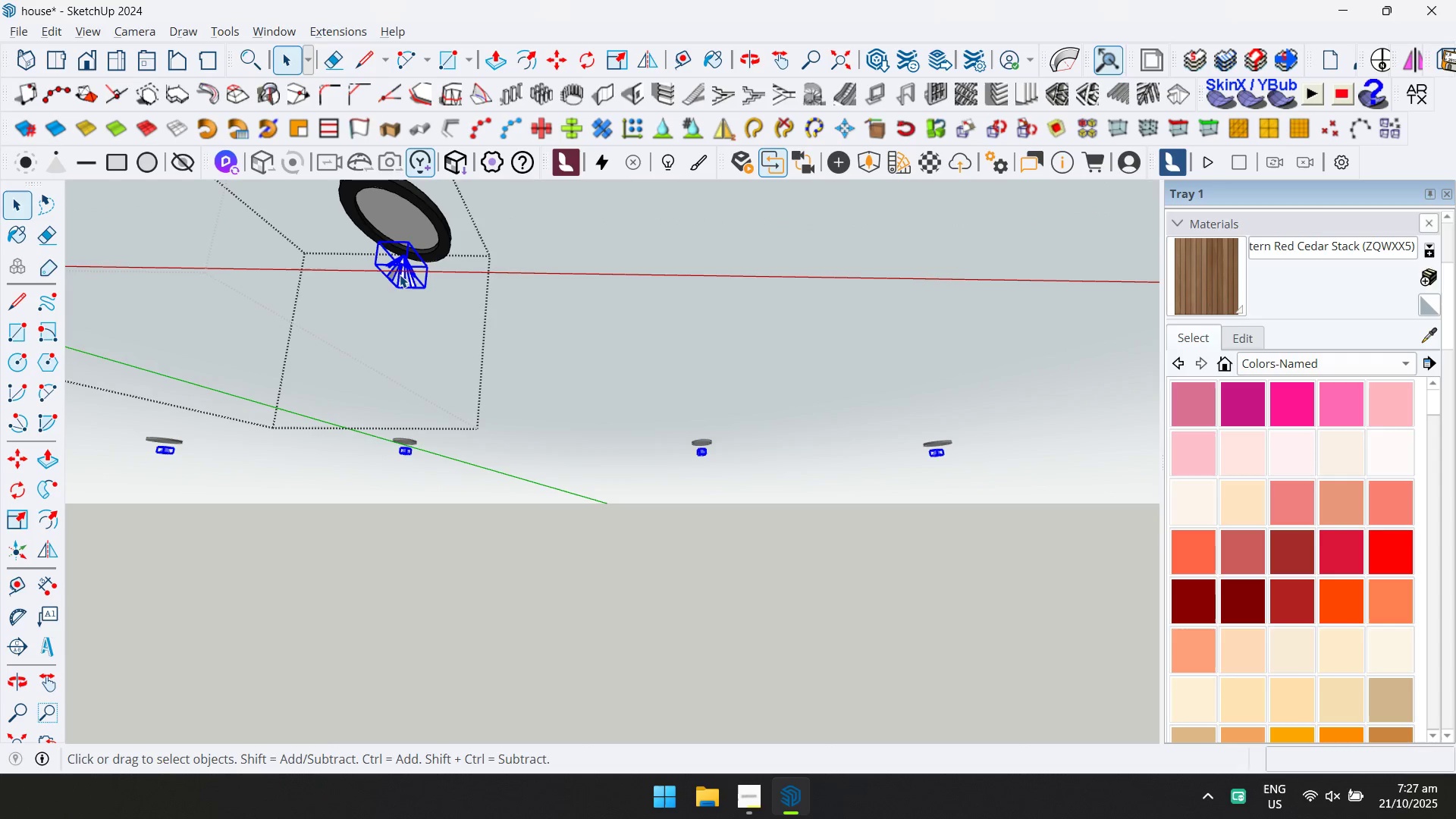 
key(Home)
 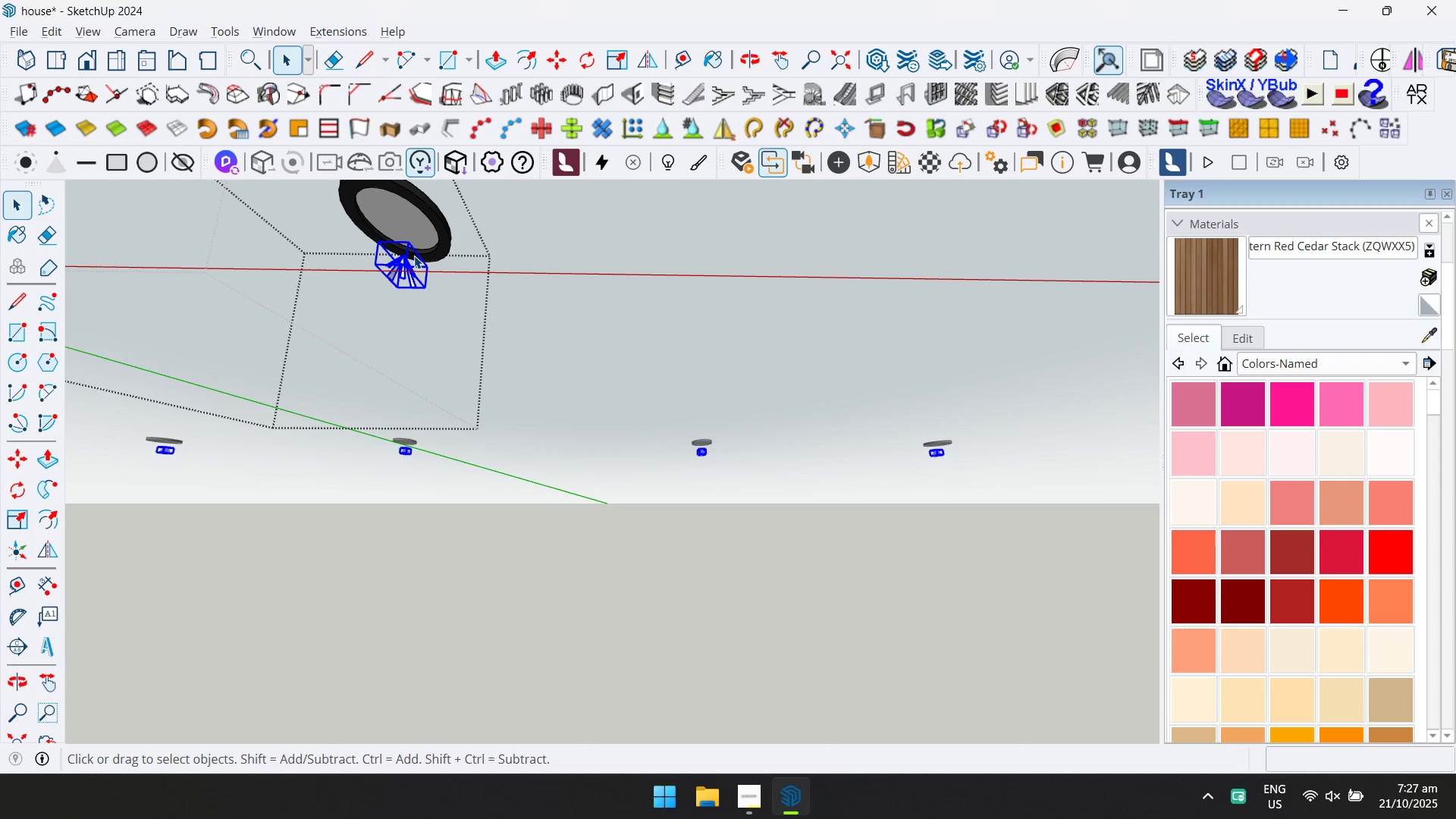 
key(Home)
 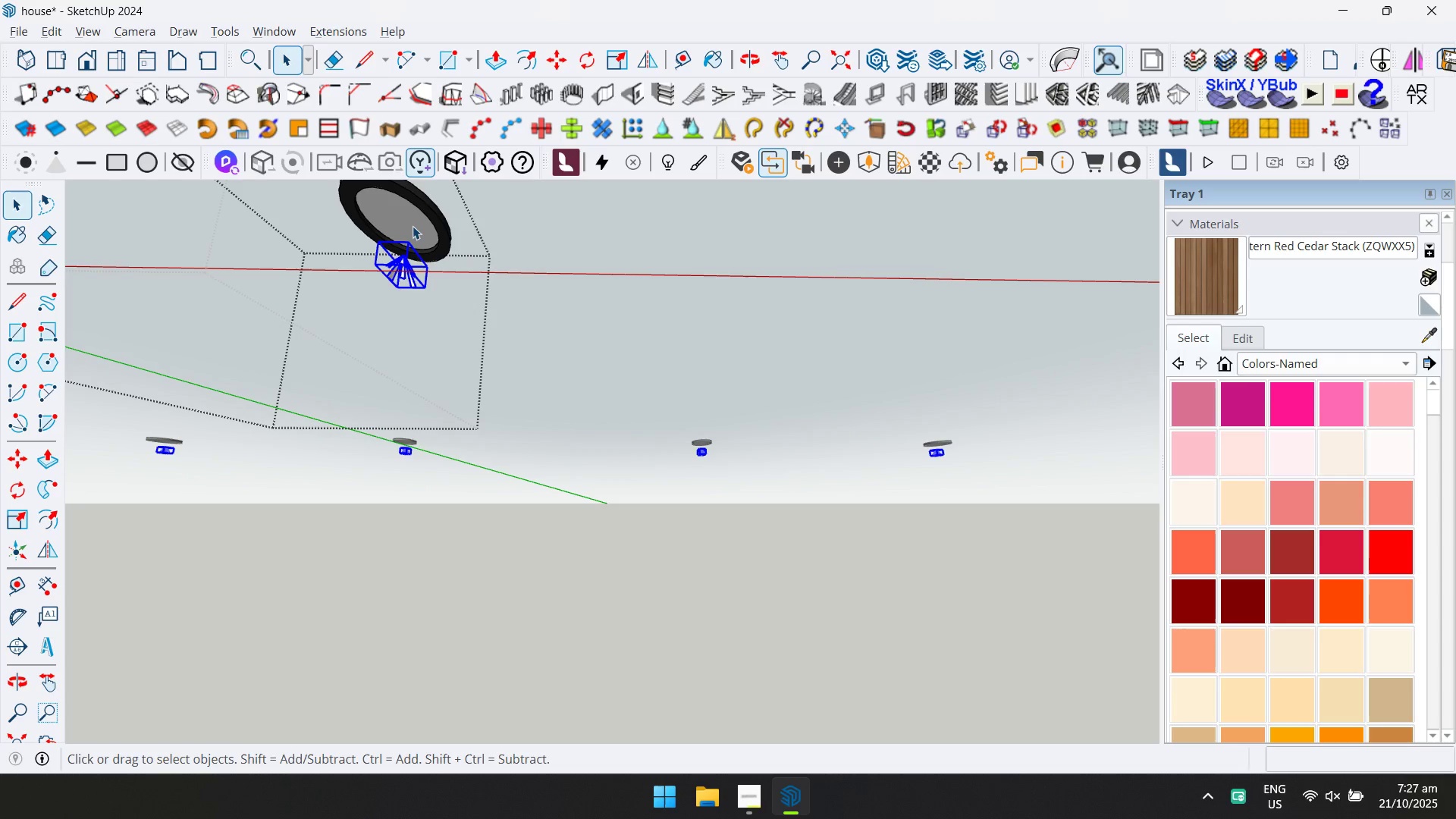 
key(Delete)
 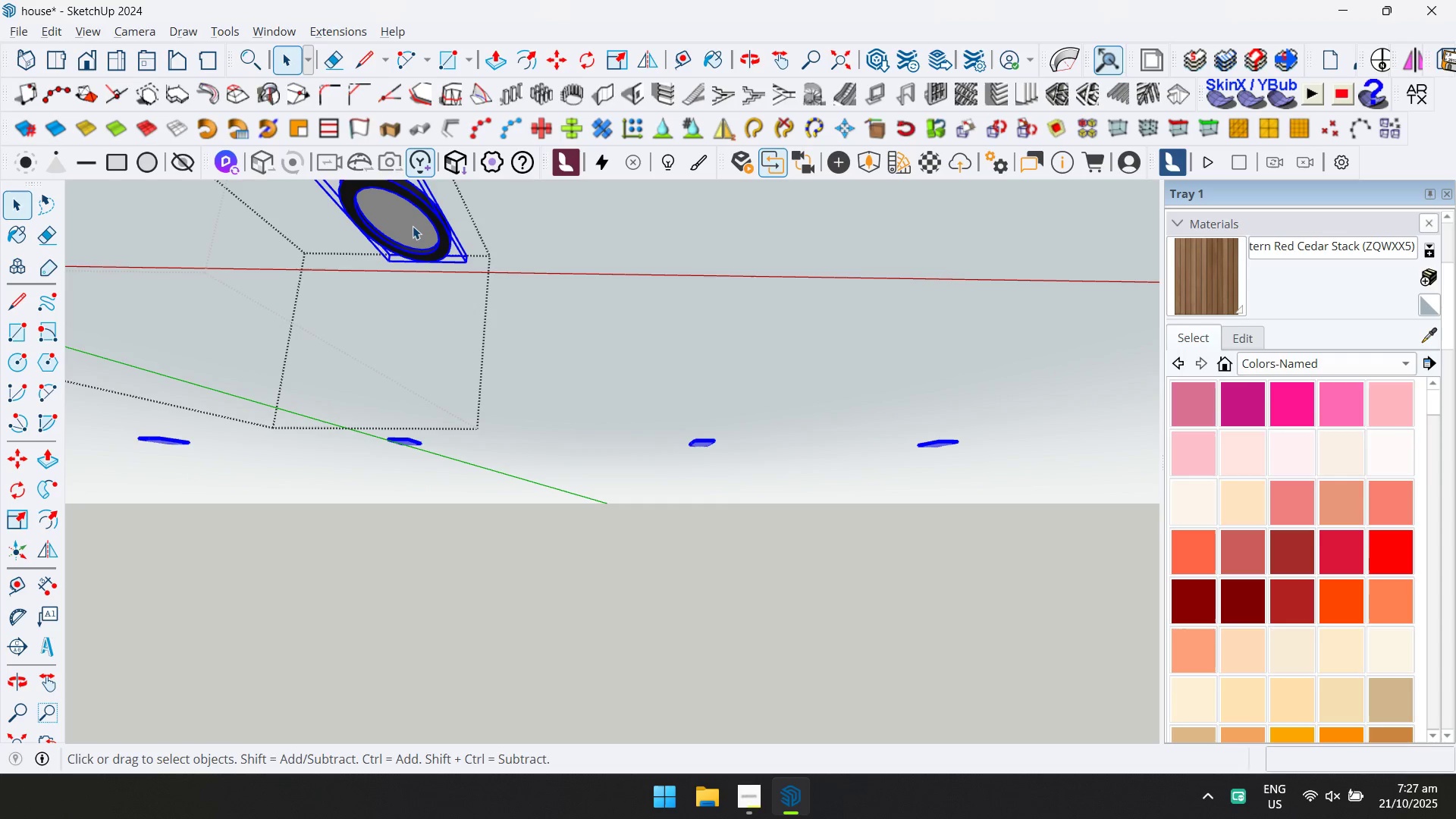 
double_click([413, 226])
 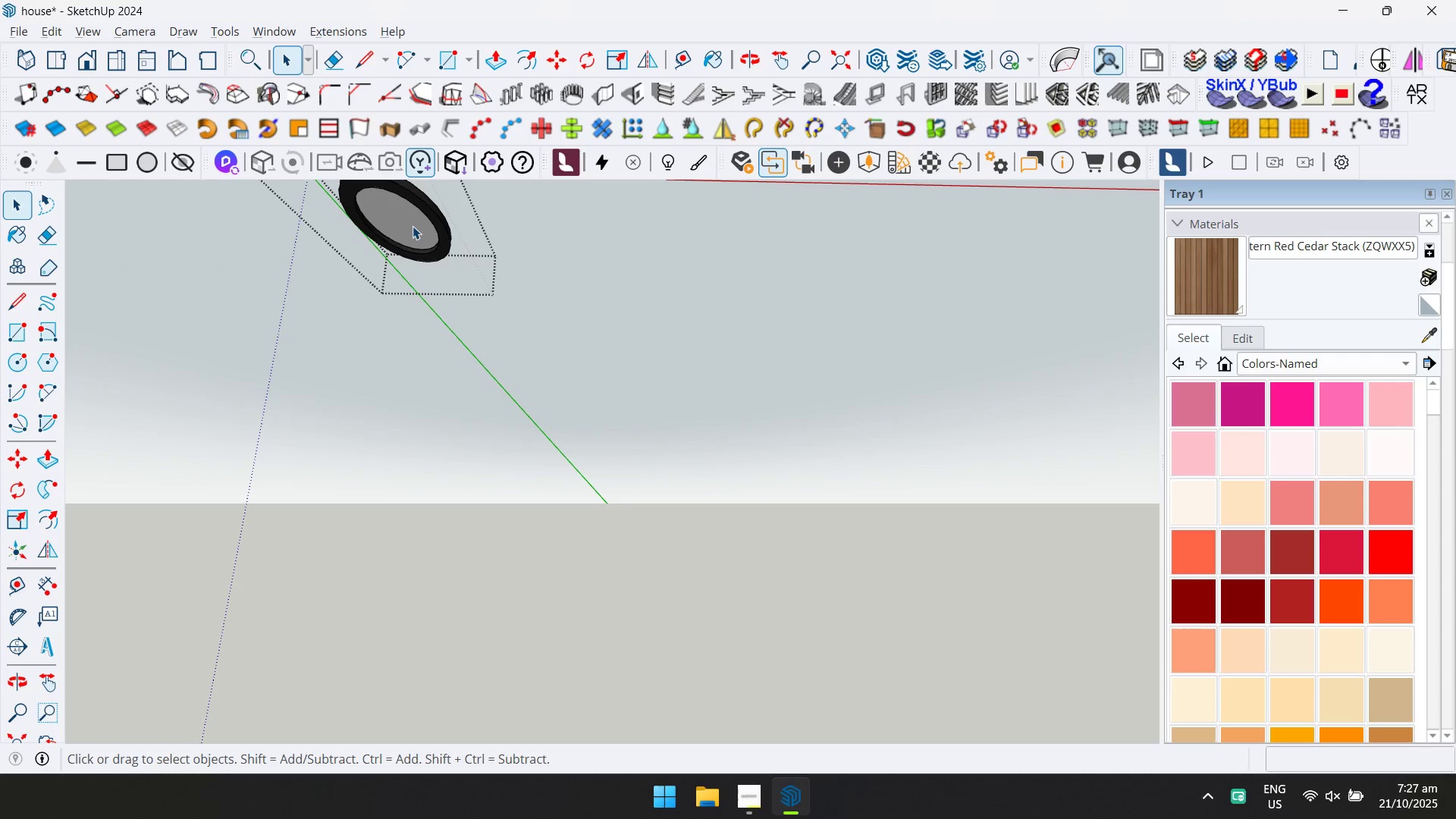 
triple_click([413, 226])
 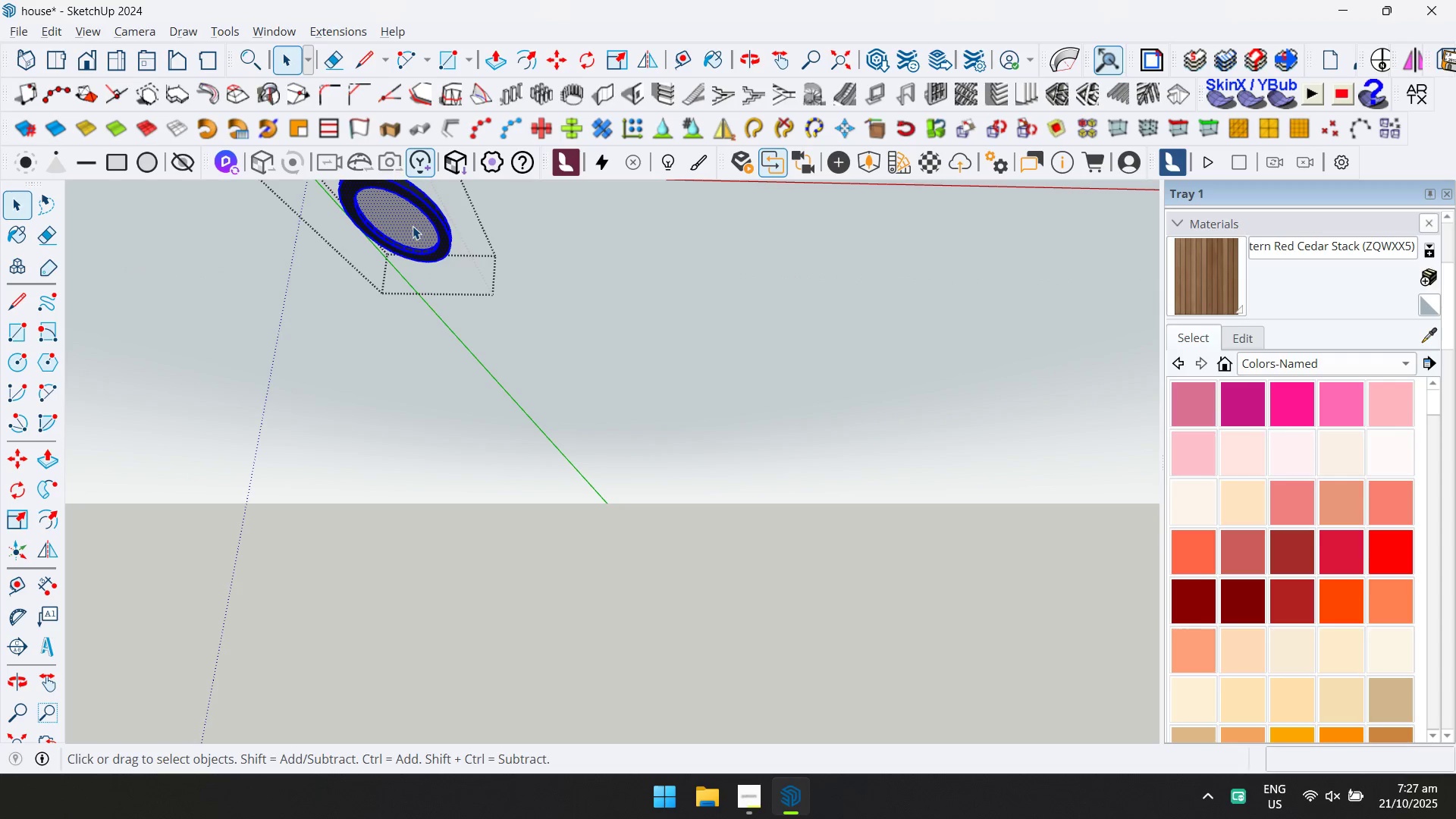 
triple_click([413, 226])
 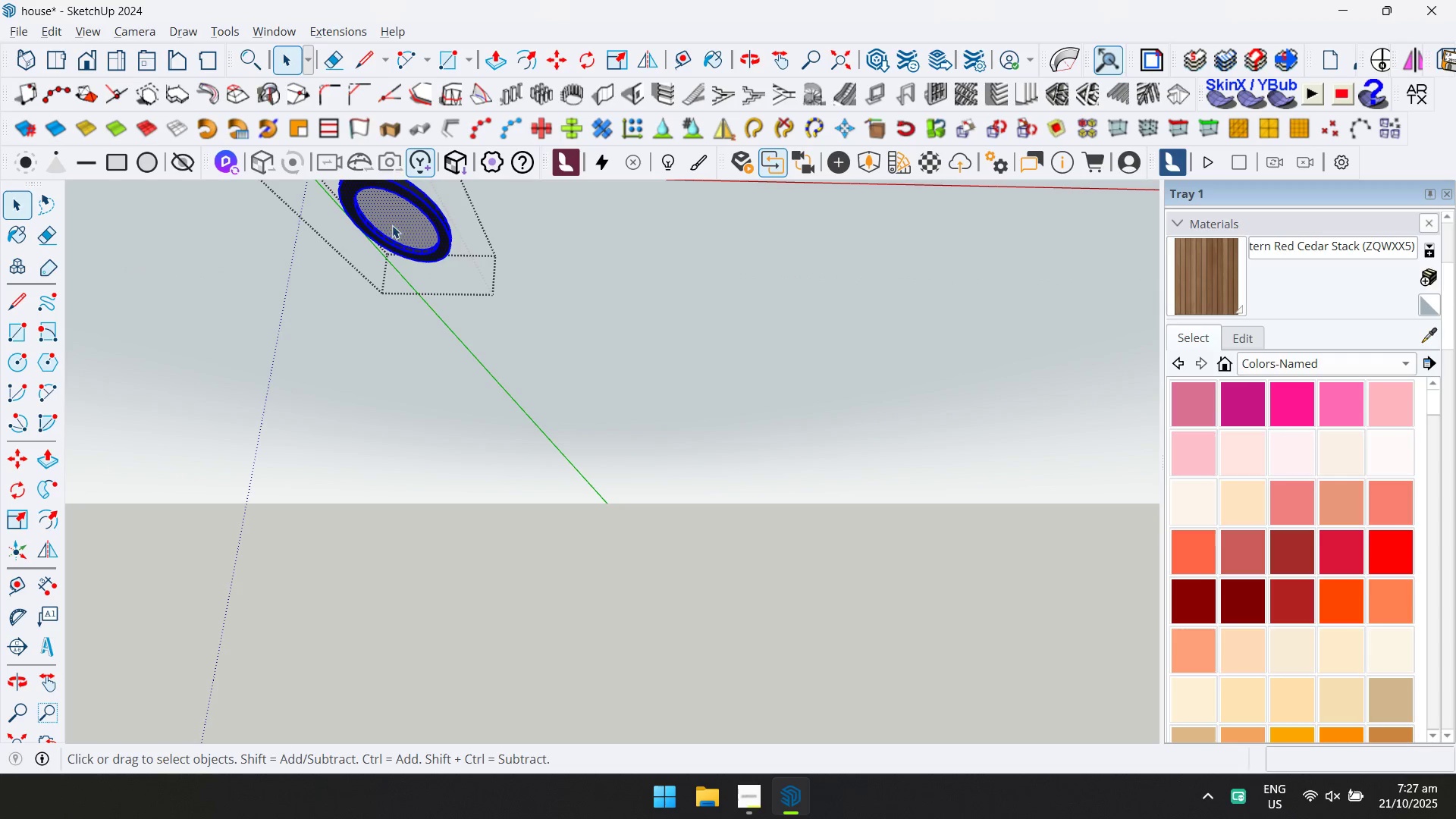 
triple_click([392, 225])
 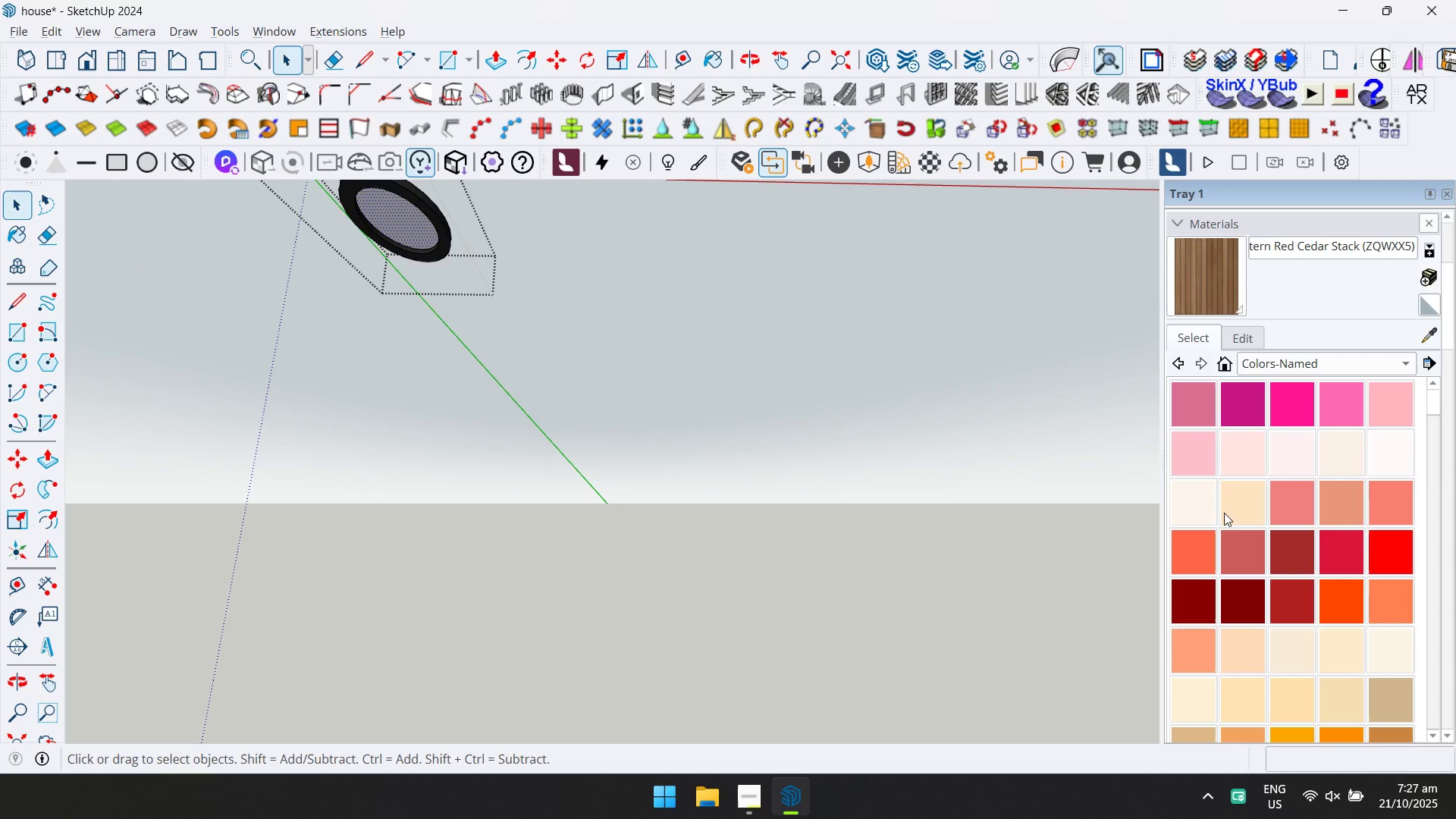 
left_click([1232, 507])
 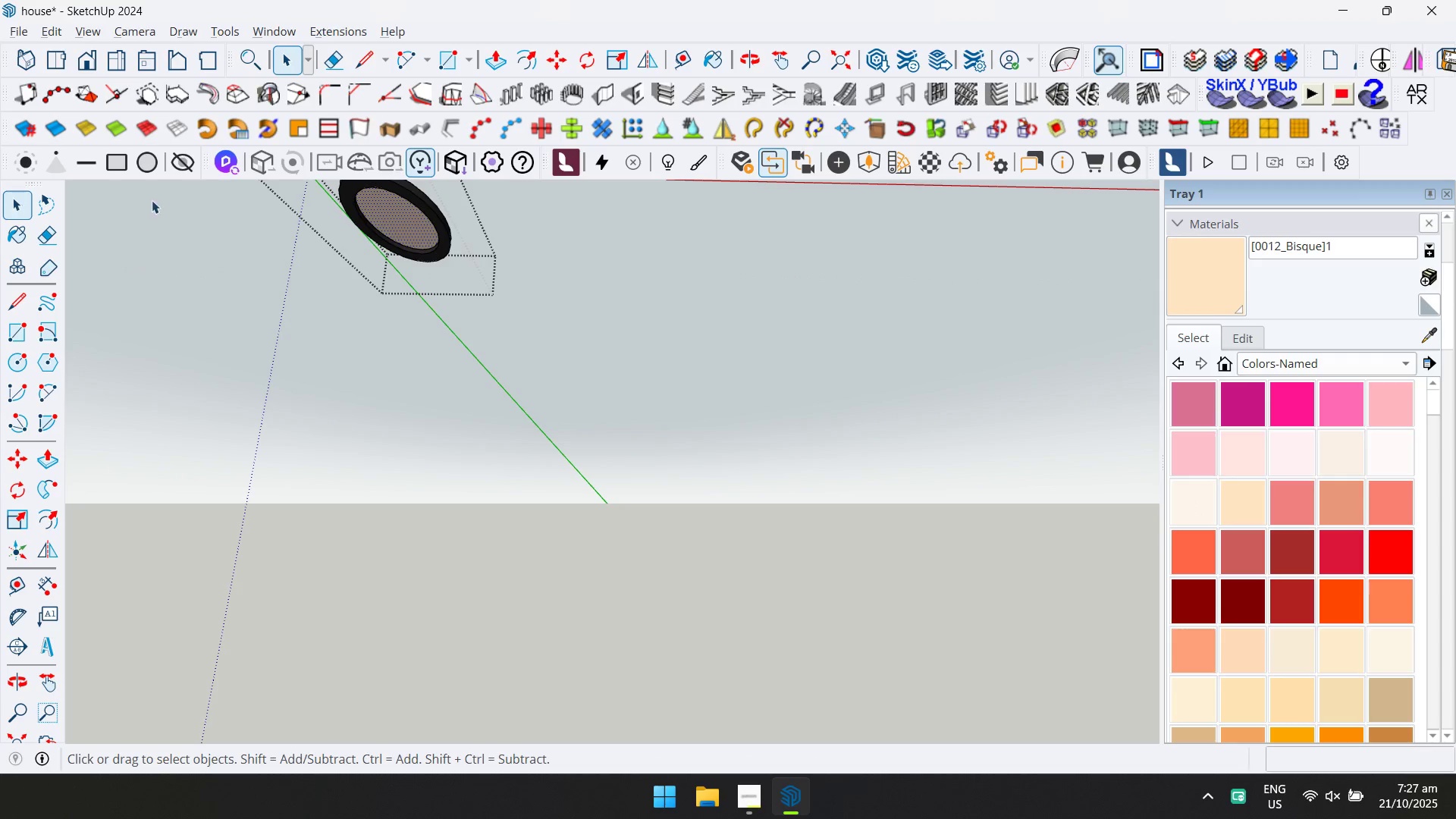 
type(dd)
key(Escape)
 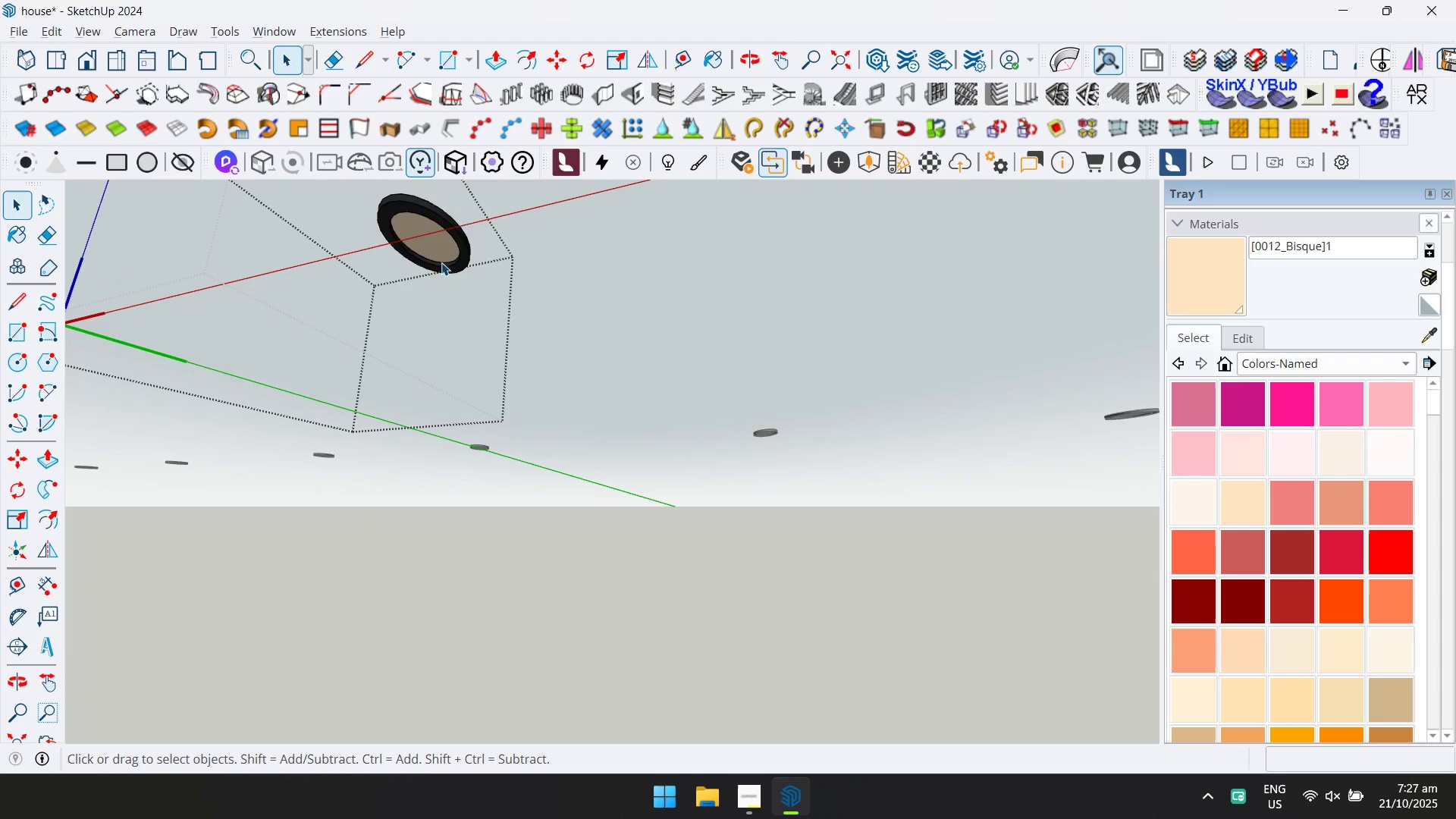 
scroll: coordinate [529, 369], scroll_direction: down, amount: 3.0
 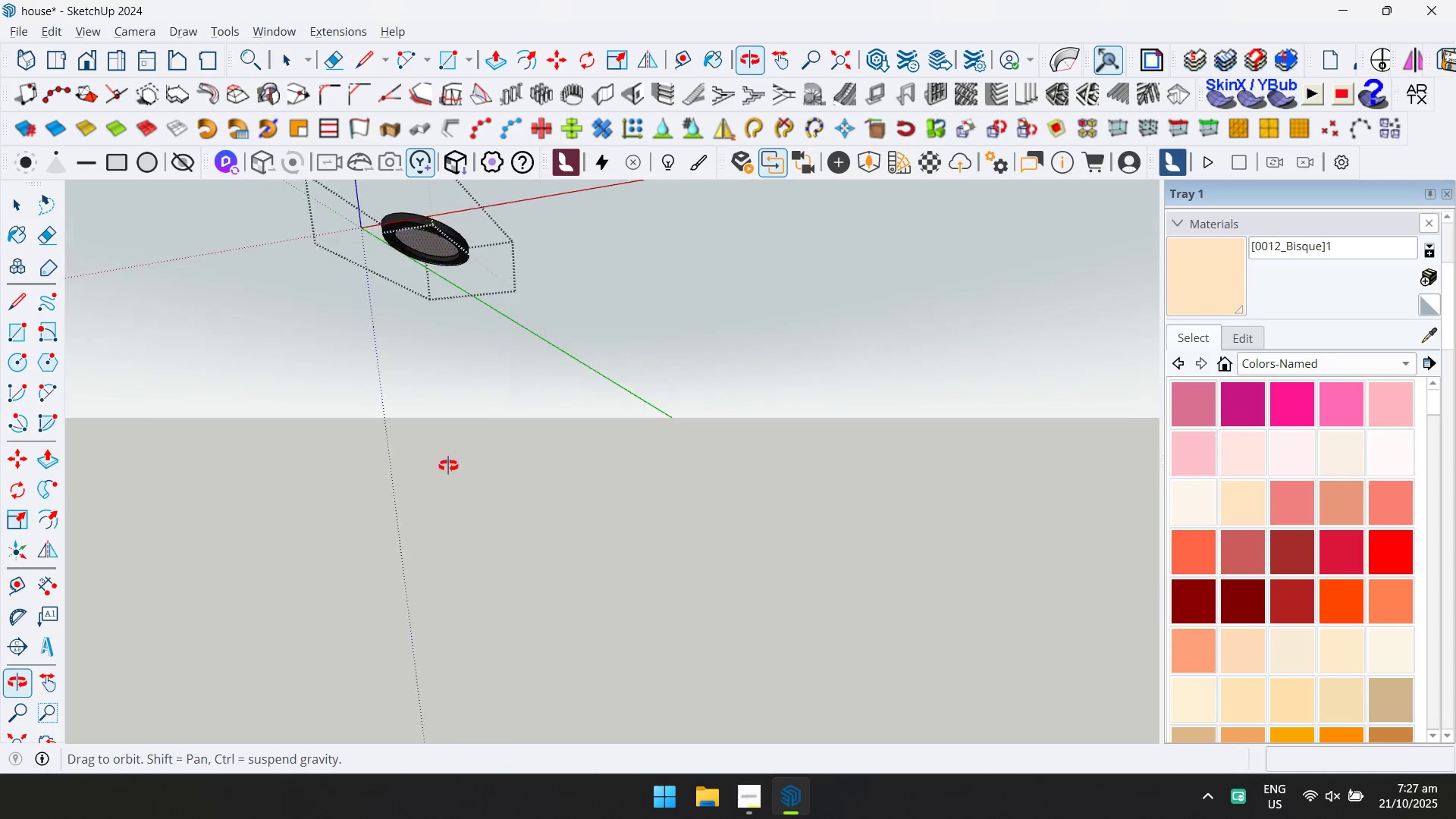 
scroll: coordinate [446, 308], scroll_direction: up, amount: 1.0
 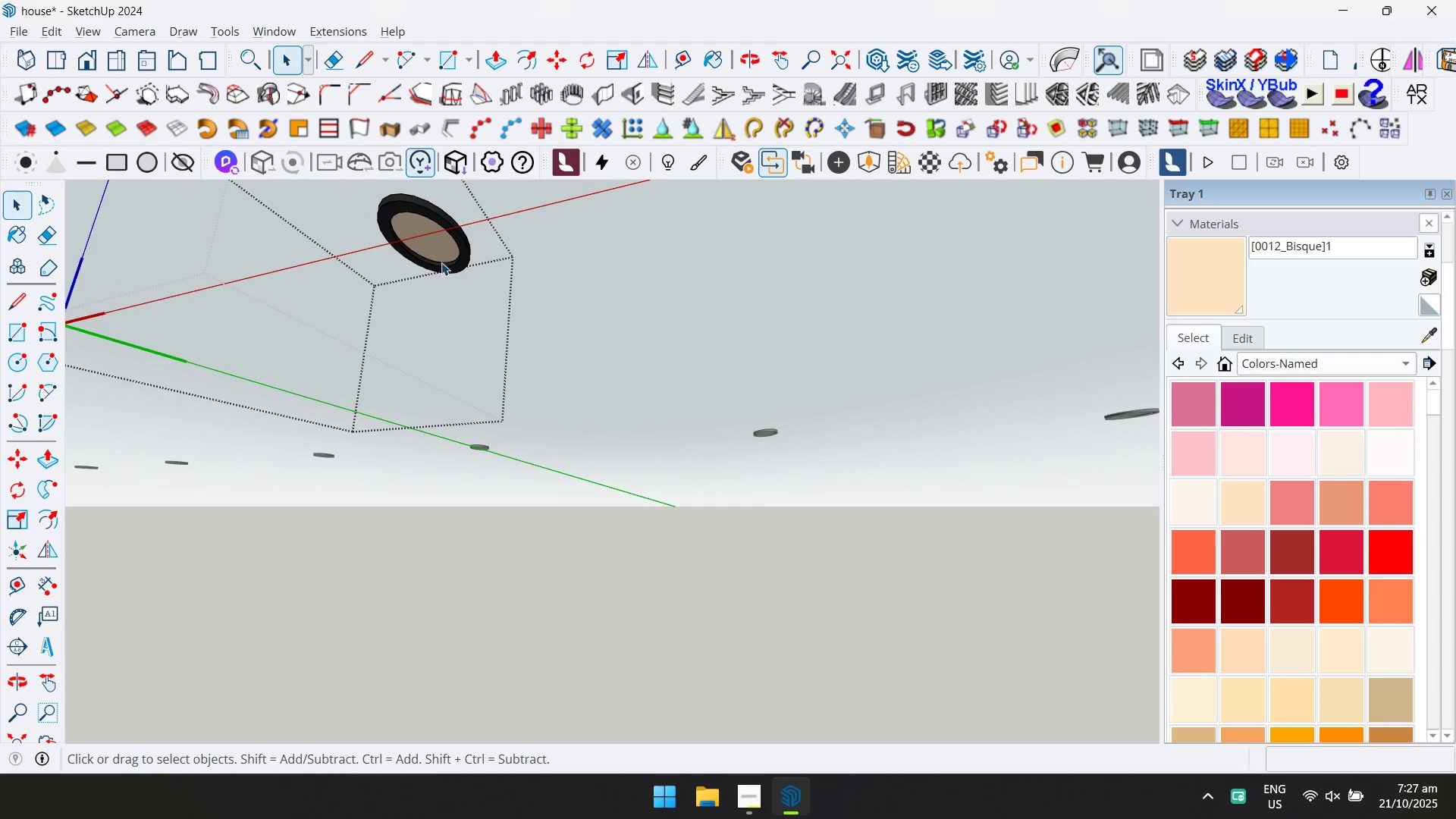 
left_click([441, 262])
 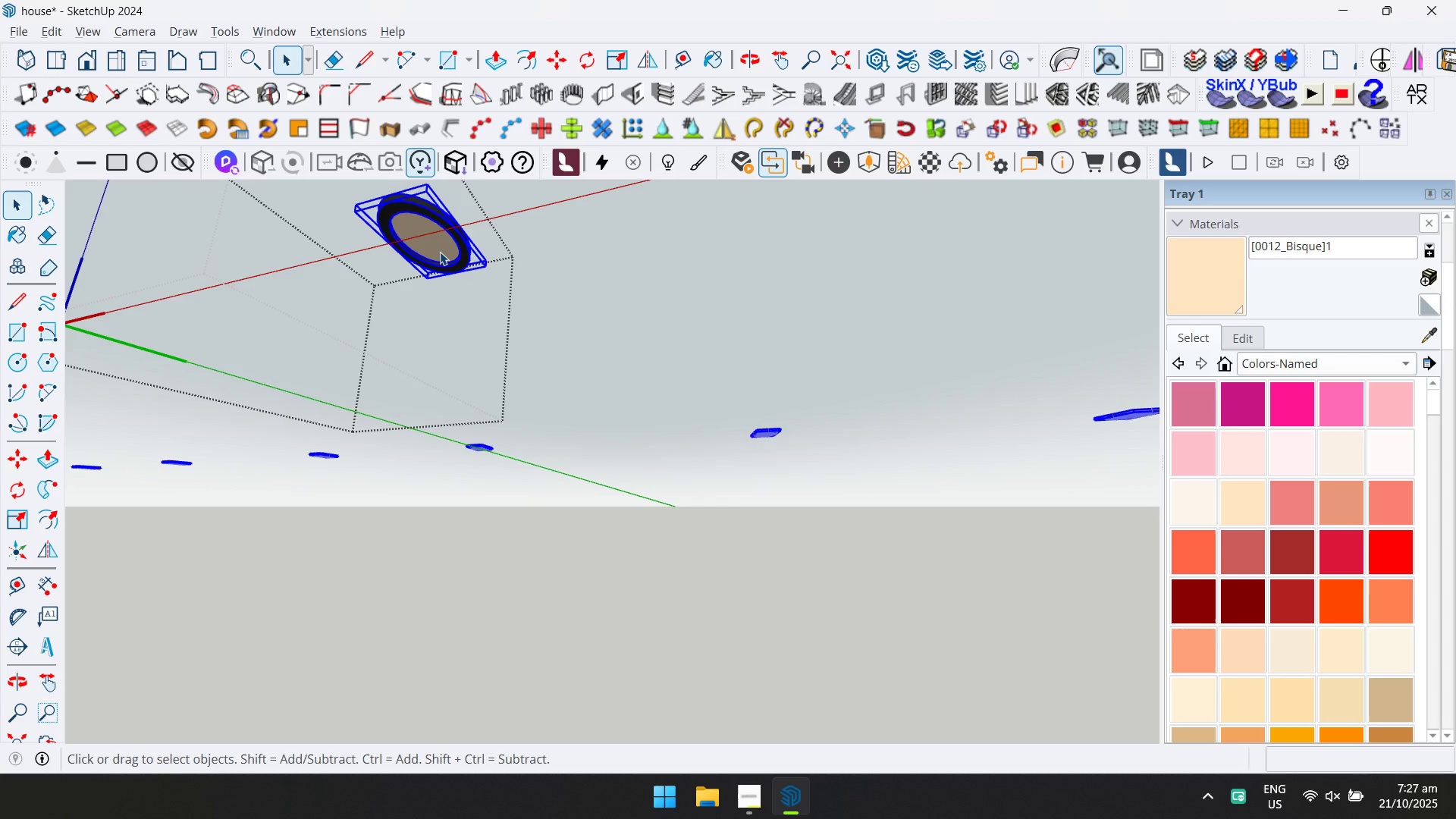 
double_click([440, 252])
 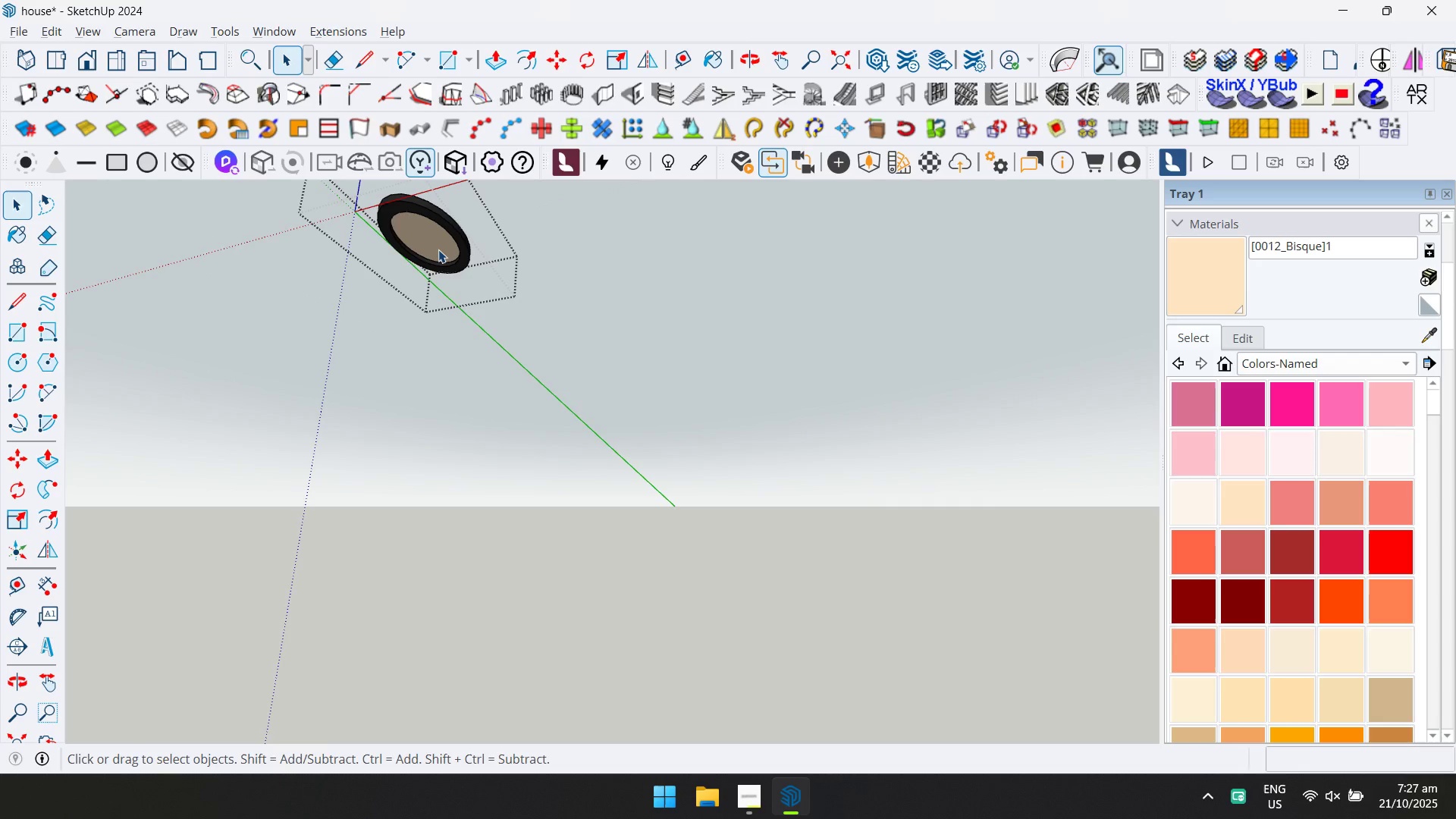 
key(Escape)
 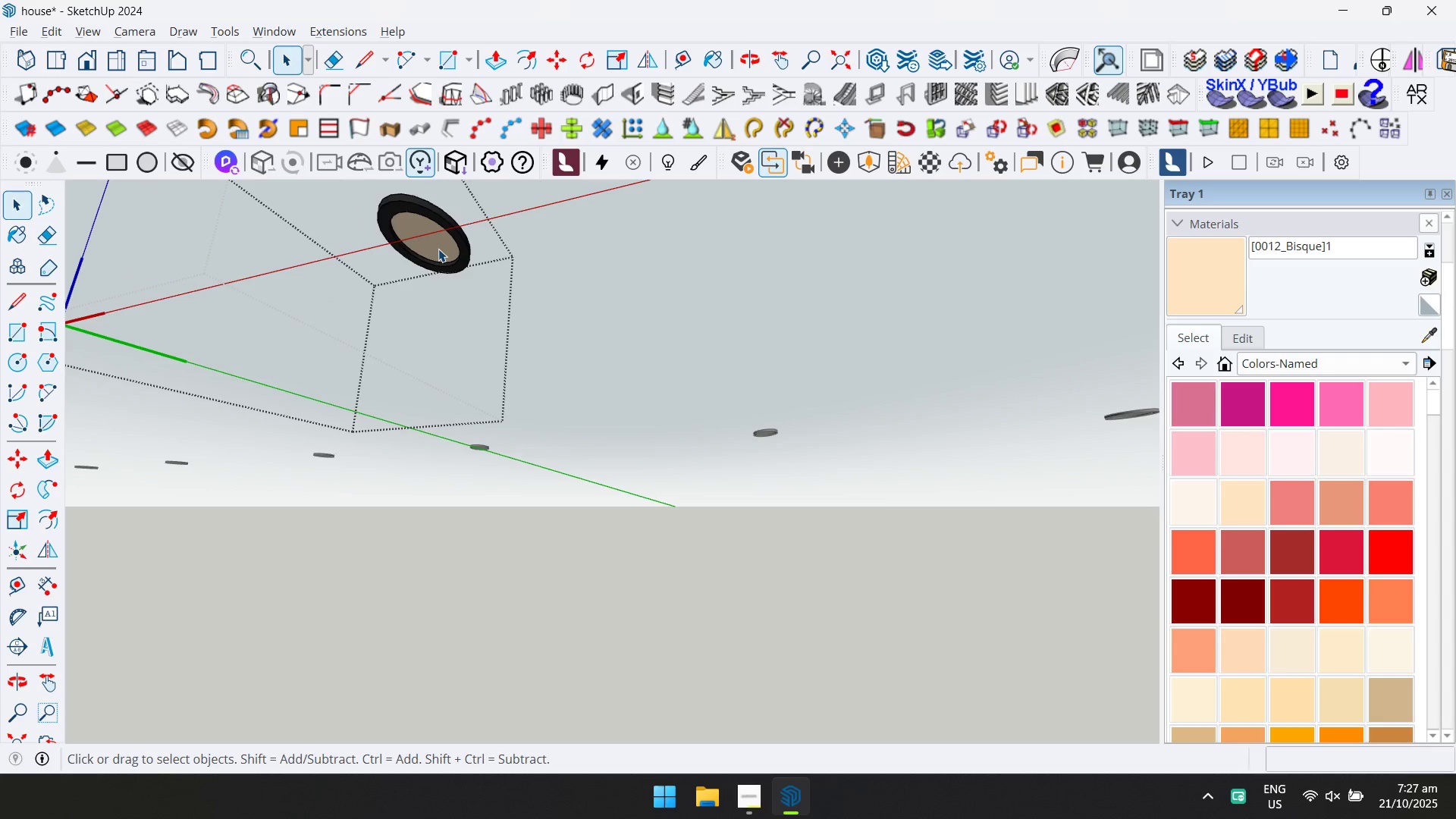 
left_click([438, 249])
 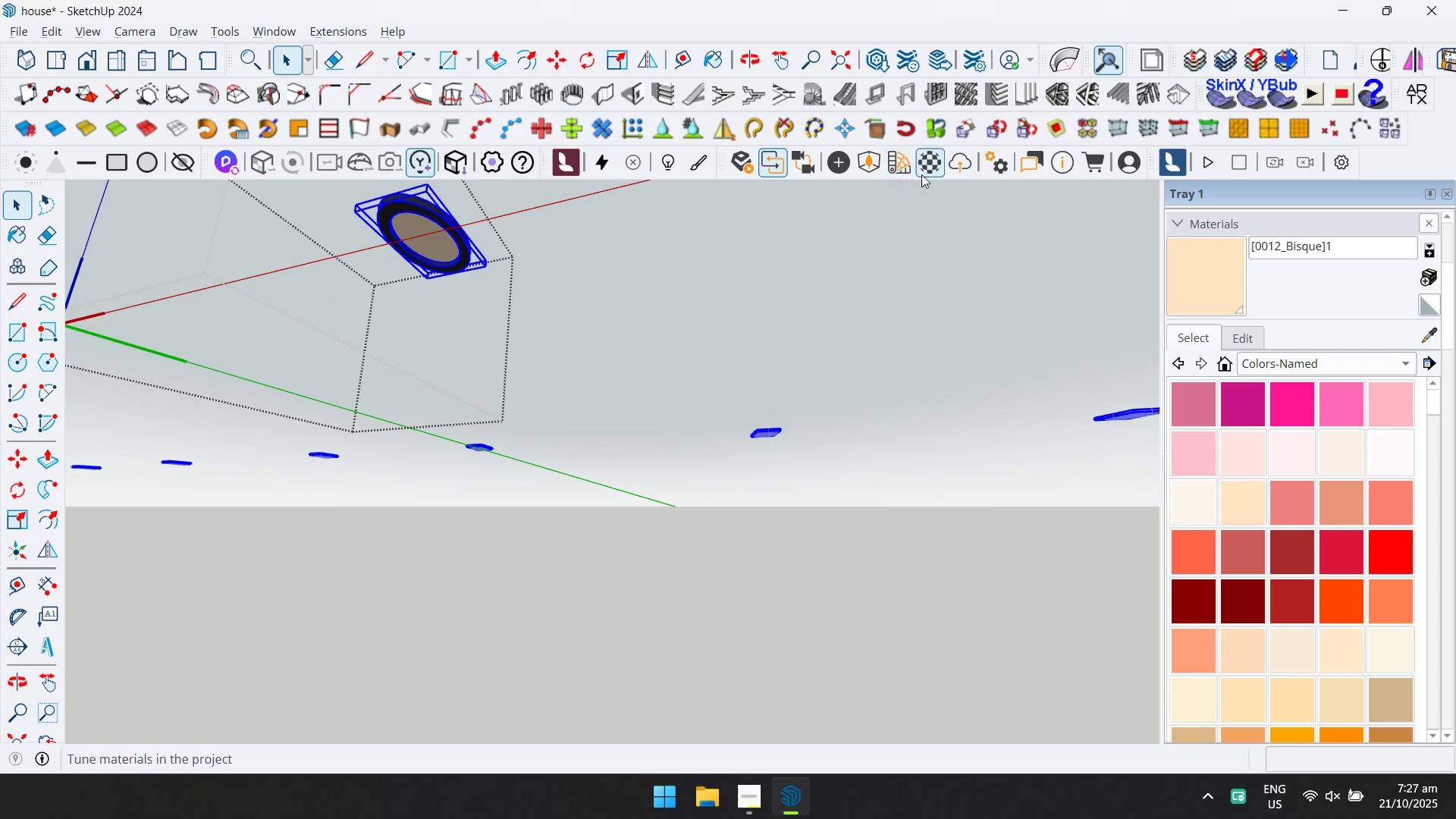 
left_click([1439, 336])
 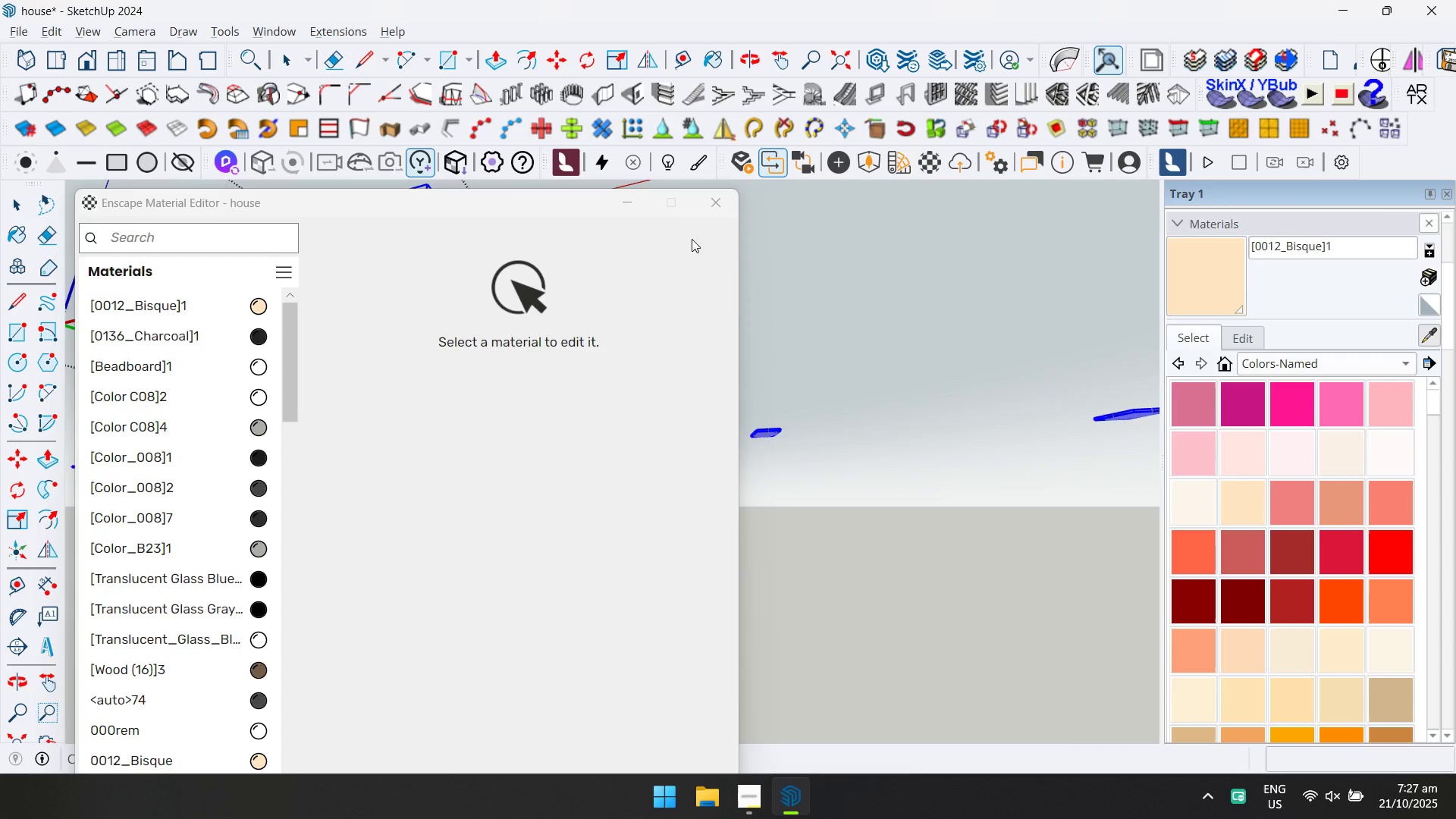 
left_click_drag(start_coordinate=[566, 198], to_coordinate=[552, 325])
 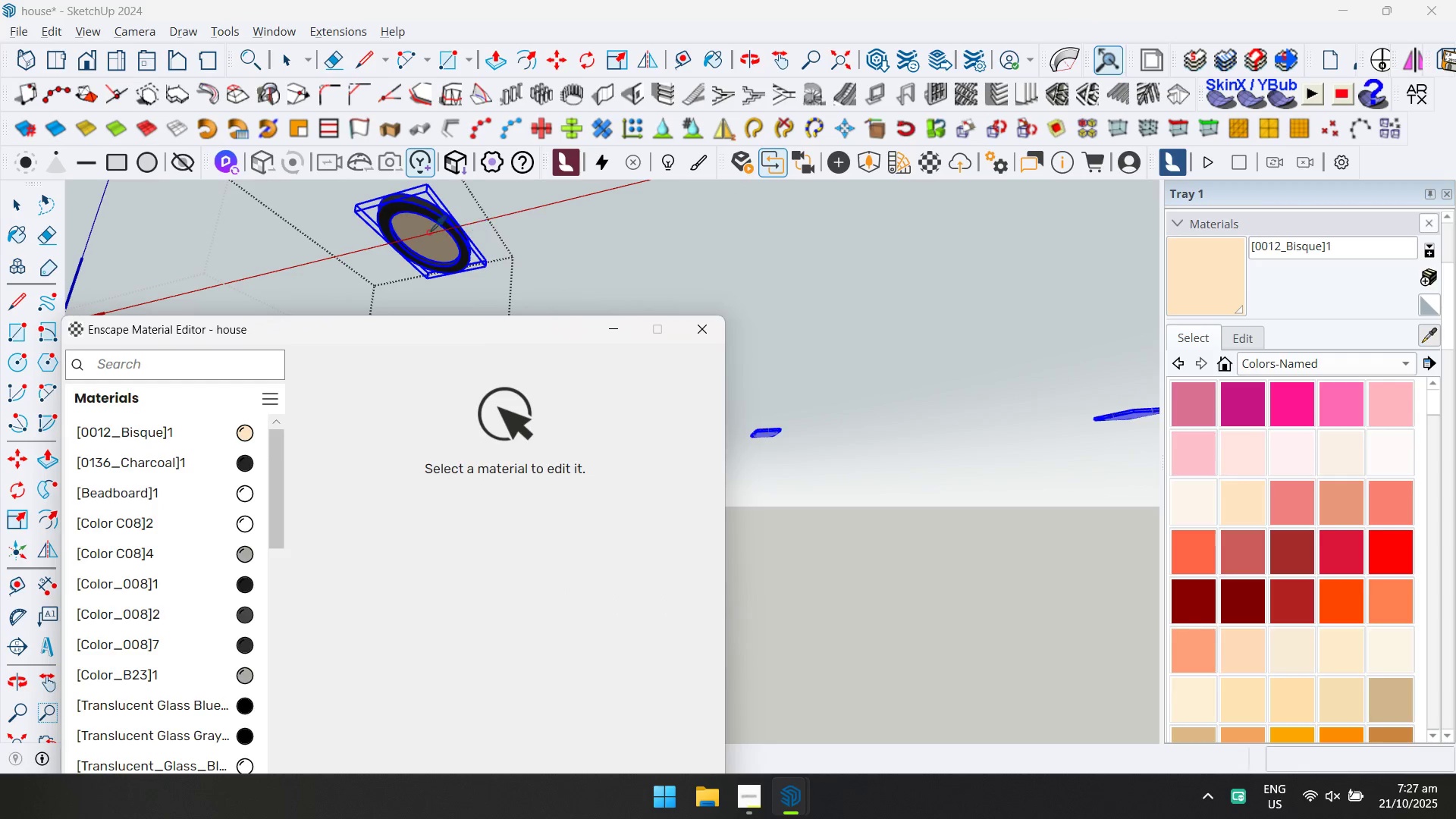 
left_click([423, 231])
 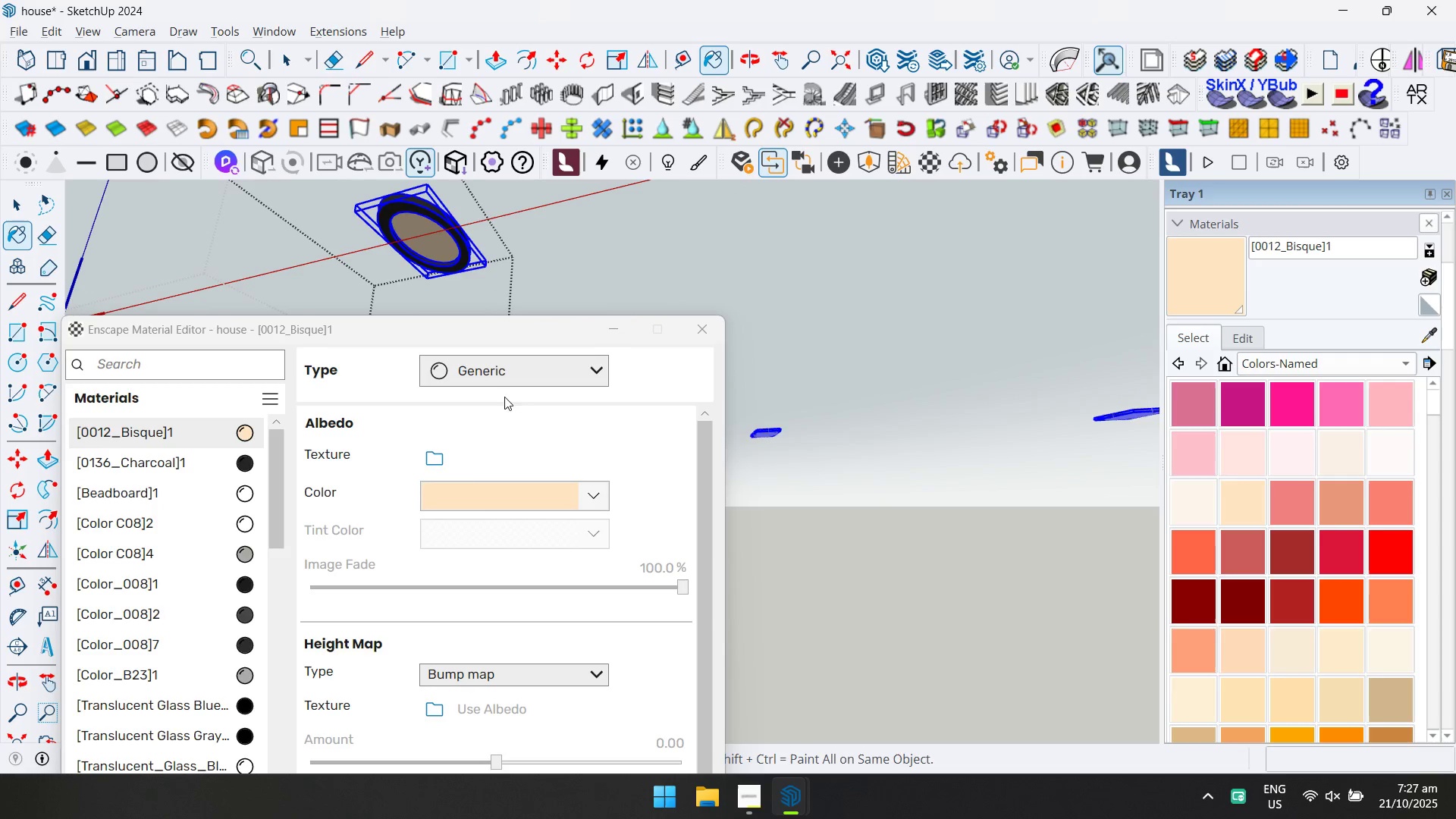 
left_click([513, 375])
 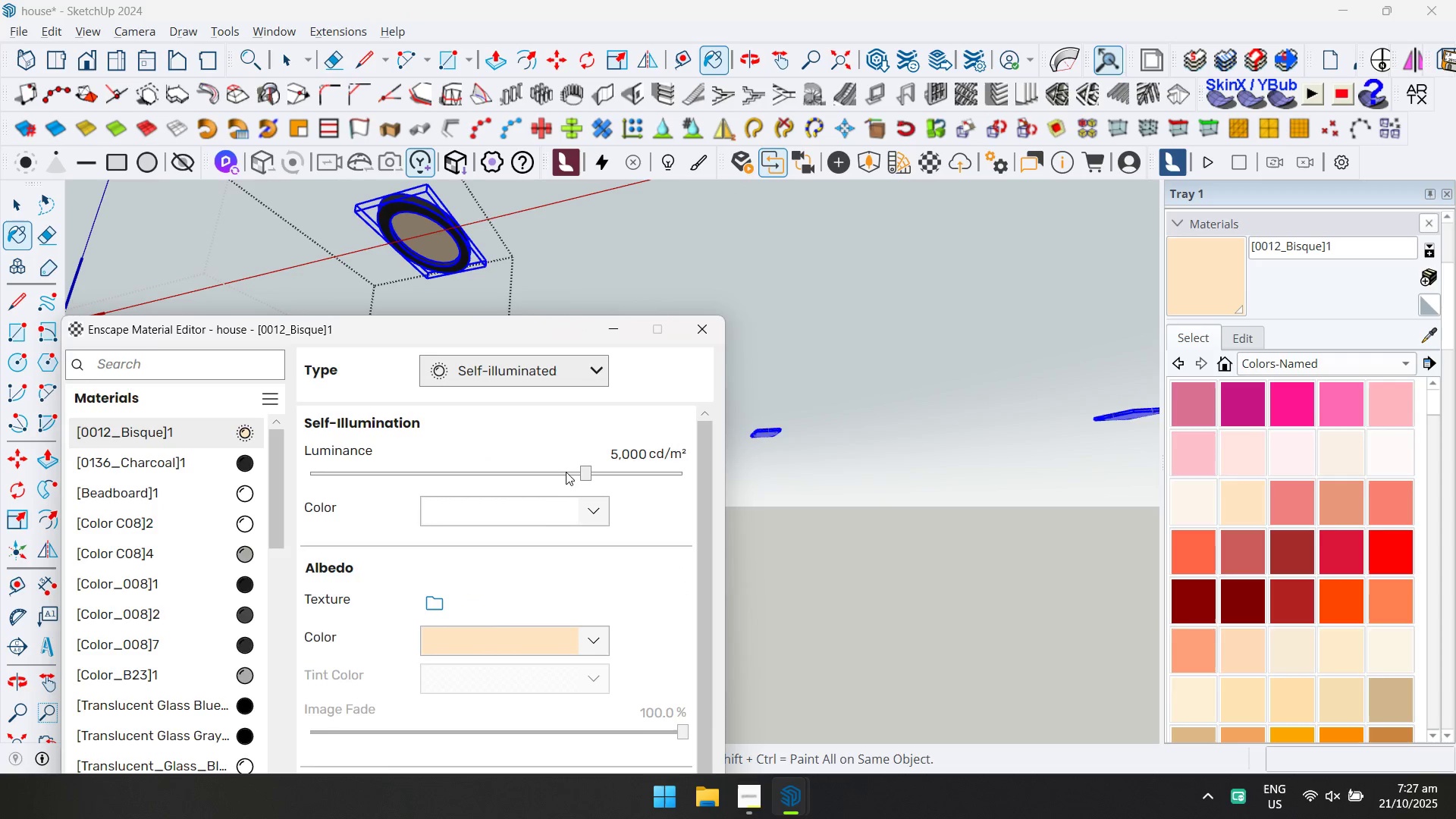 
double_click([554, 469])
 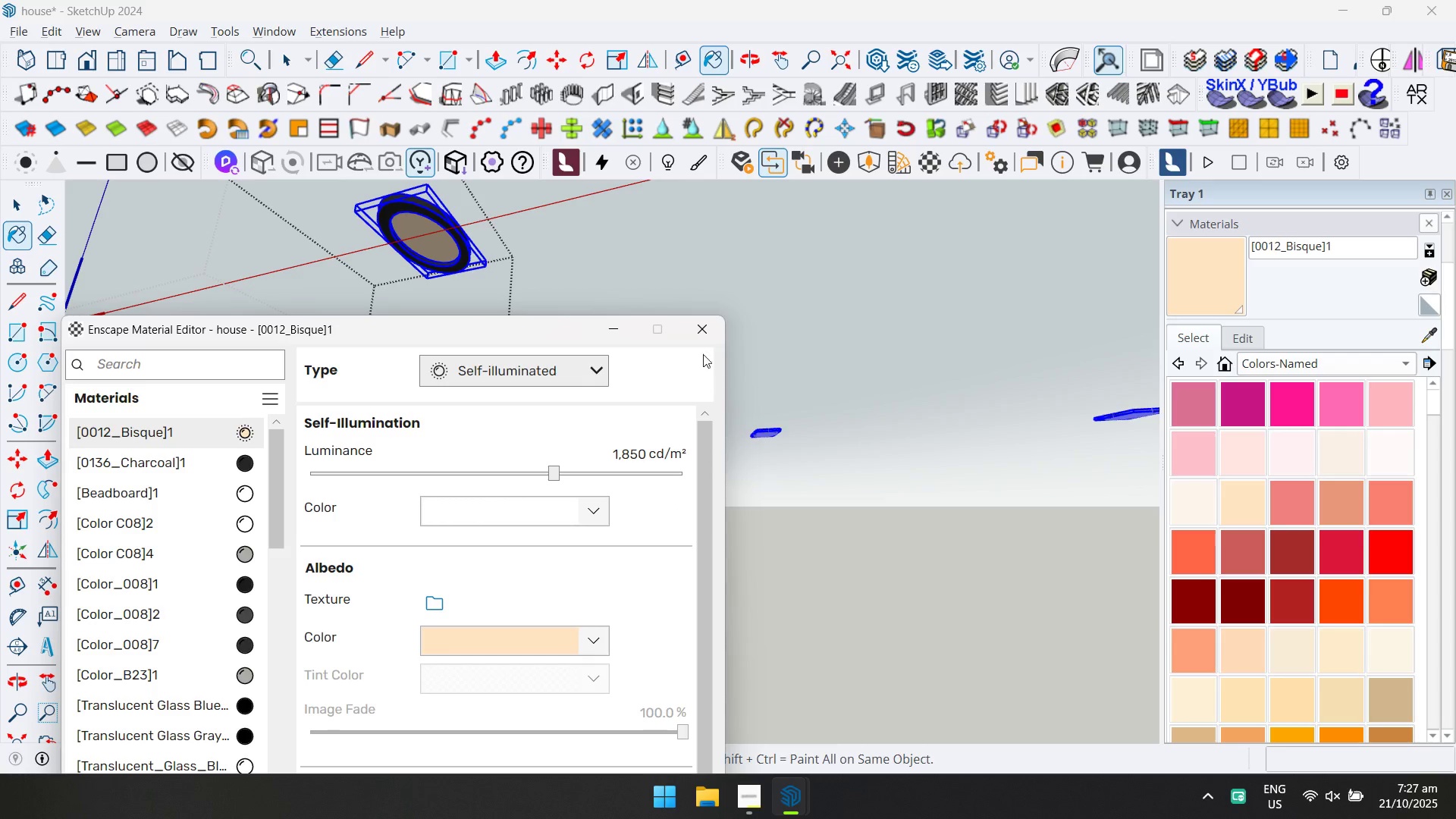 
left_click([703, 334])
 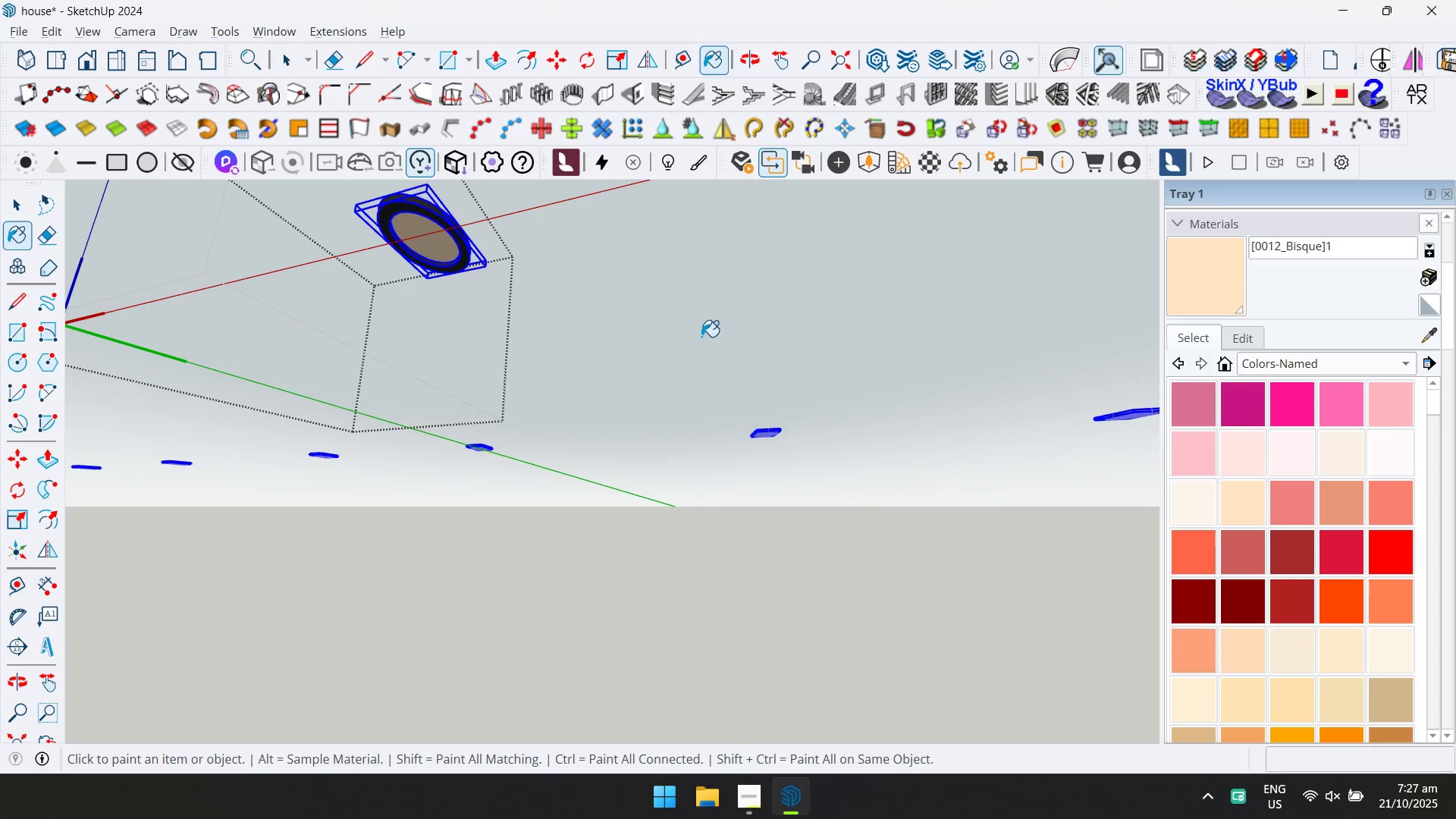 
key(Escape)
 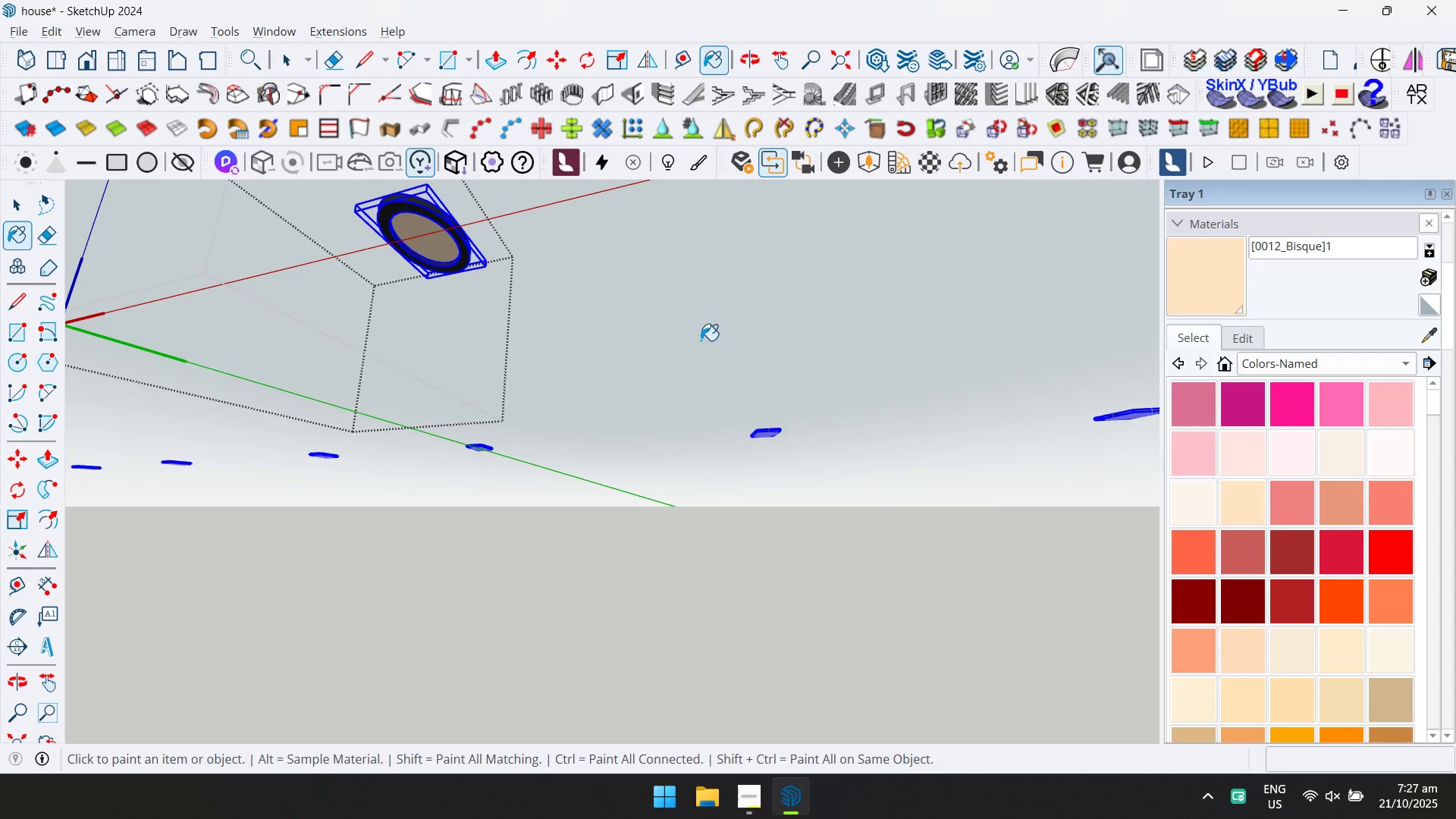 
key(Space)
 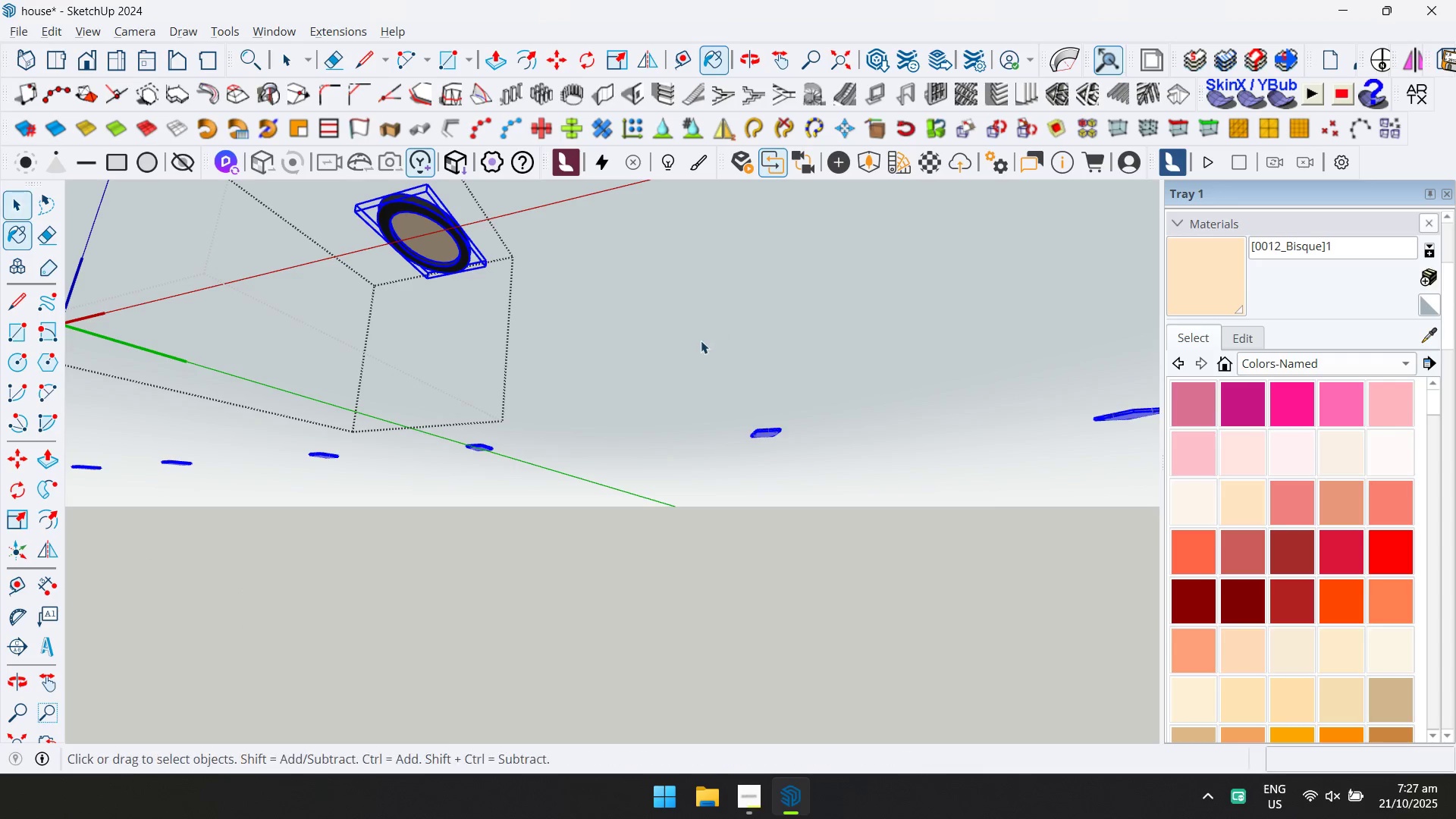 
key(Escape)
 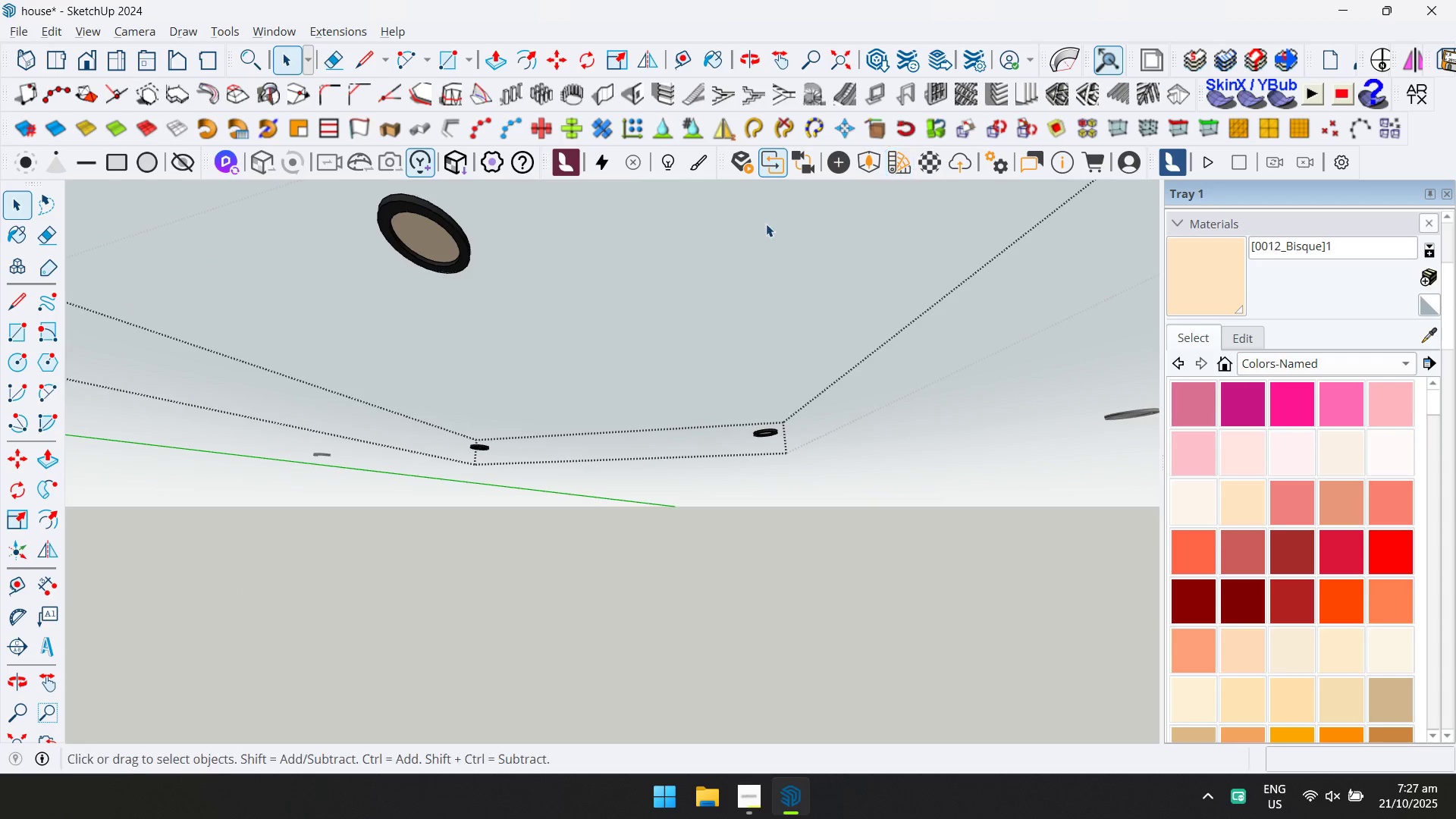 
key(L)
 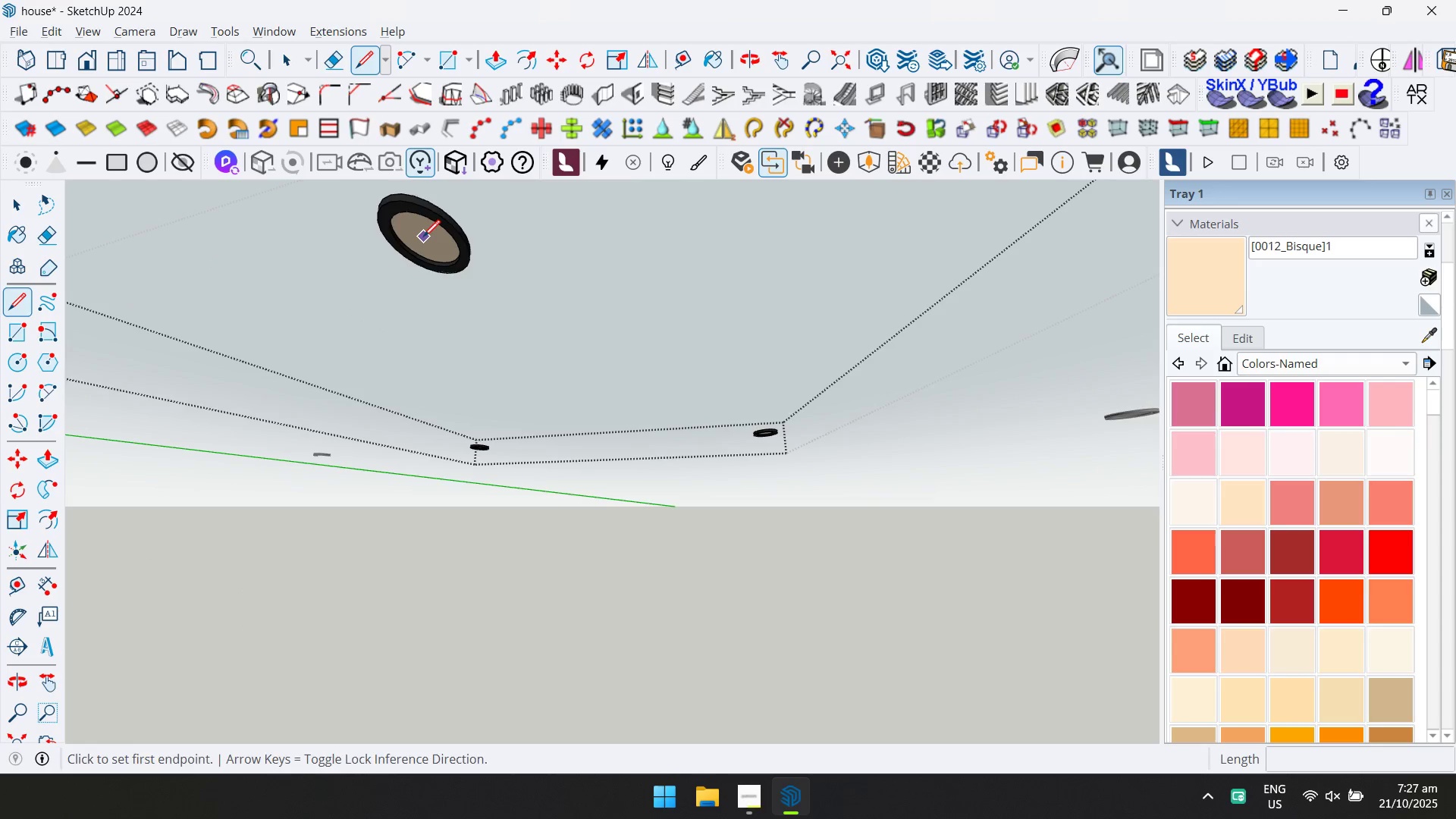 
key(ArrowUp)
 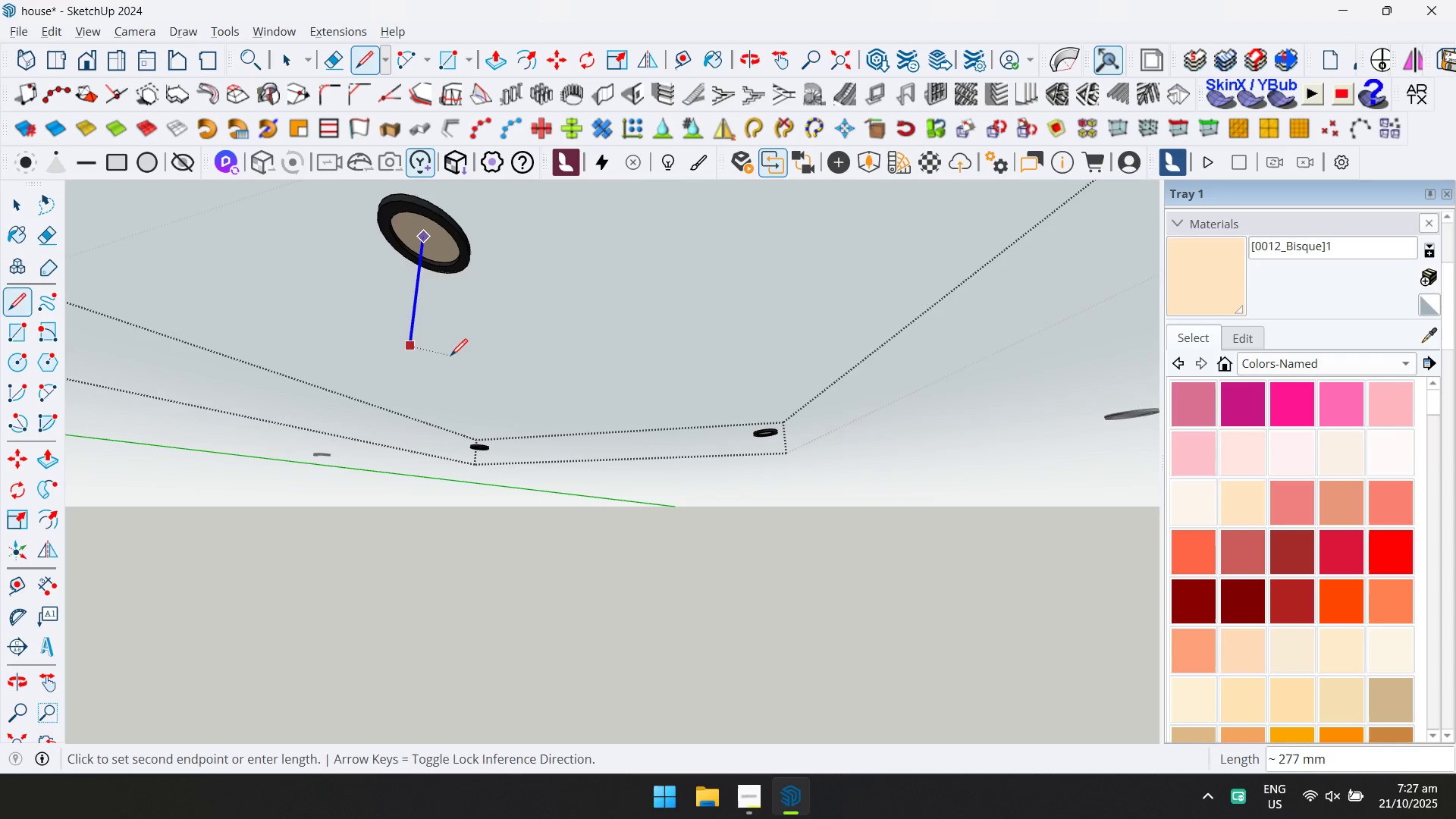 
left_click([450, 356])
 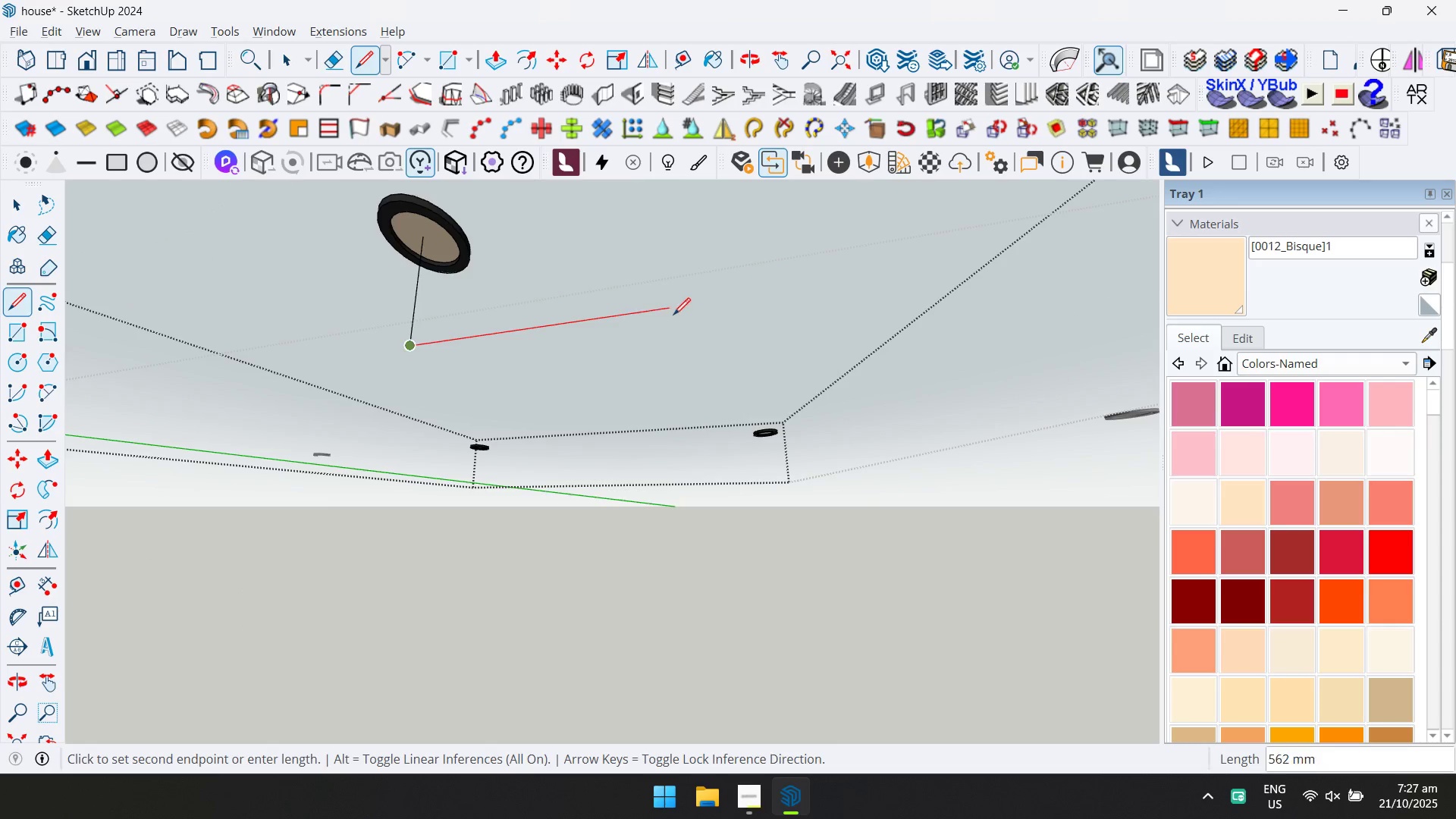 
key(Escape)
 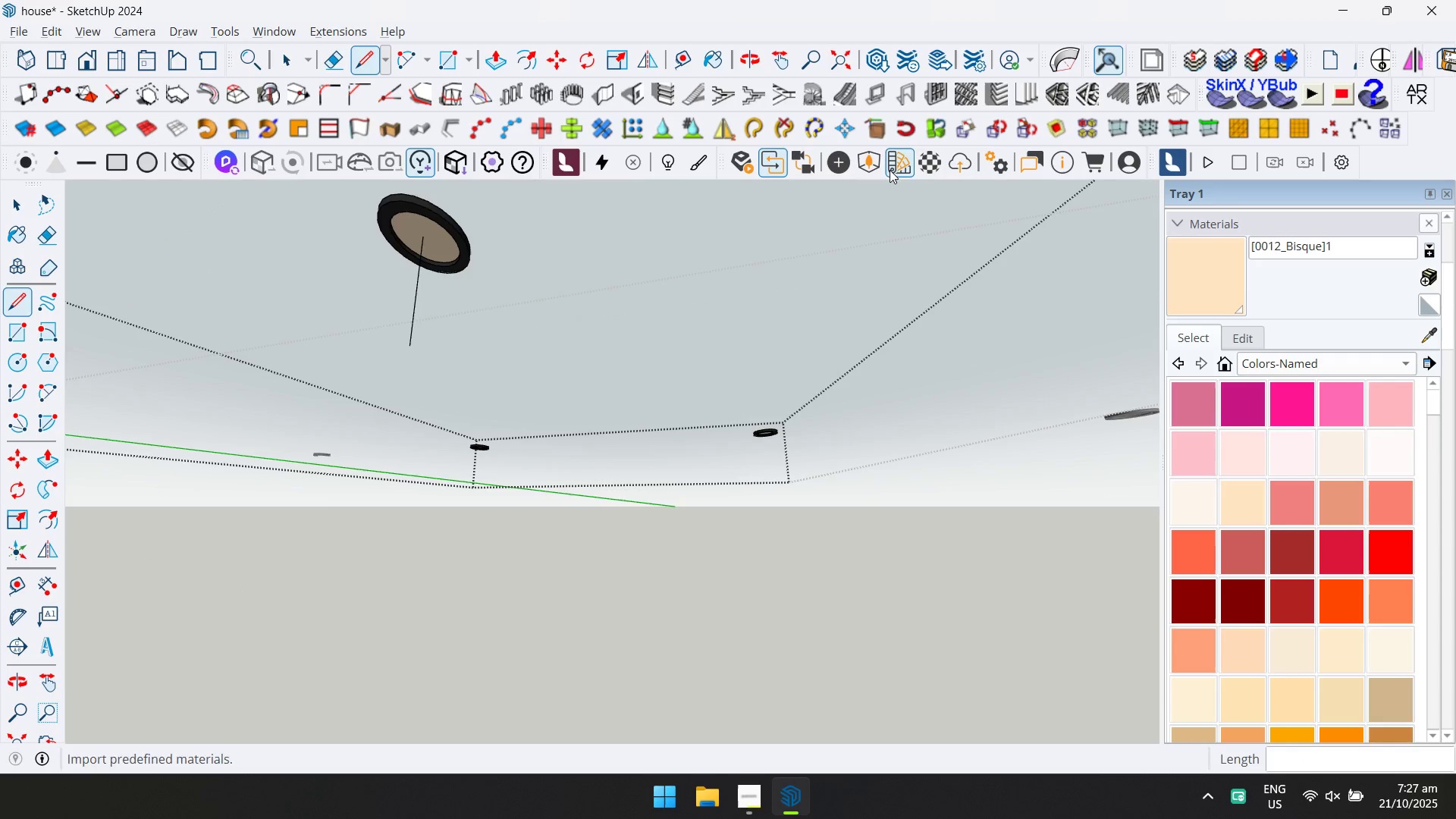 
left_click([837, 168])
 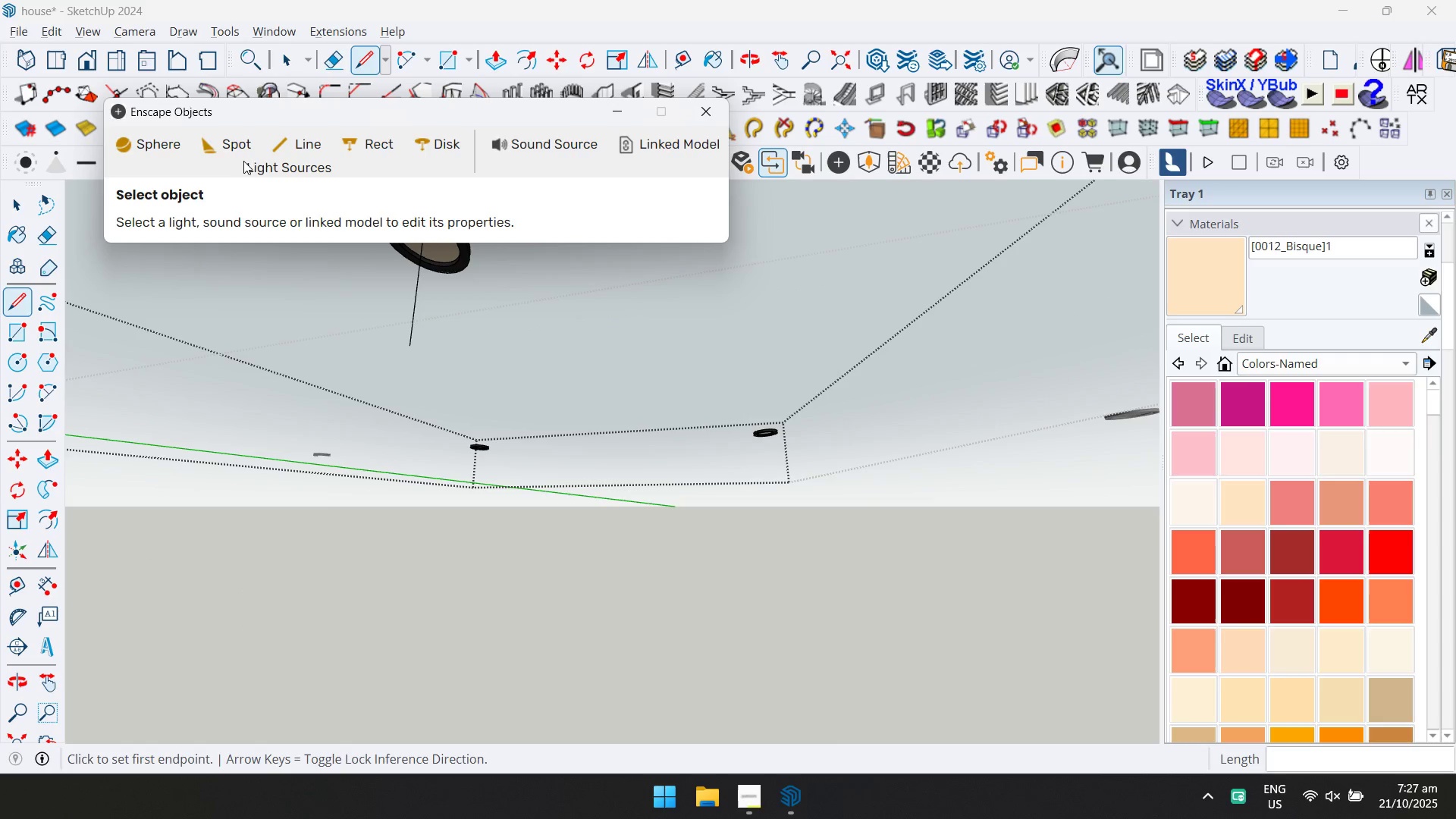 
left_click([230, 146])
 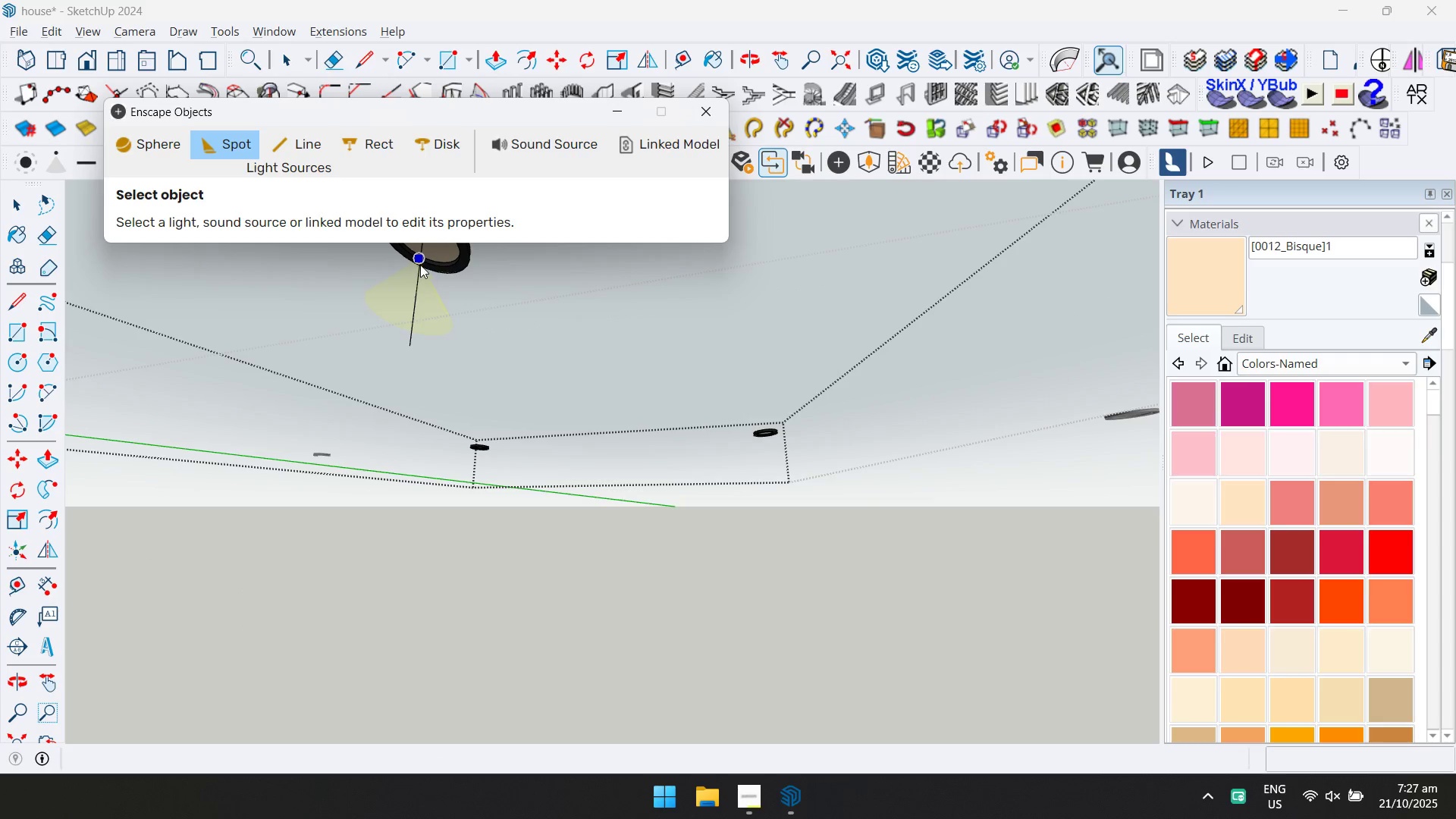 
hold_key(key=ShiftLeft, duration=0.44)
 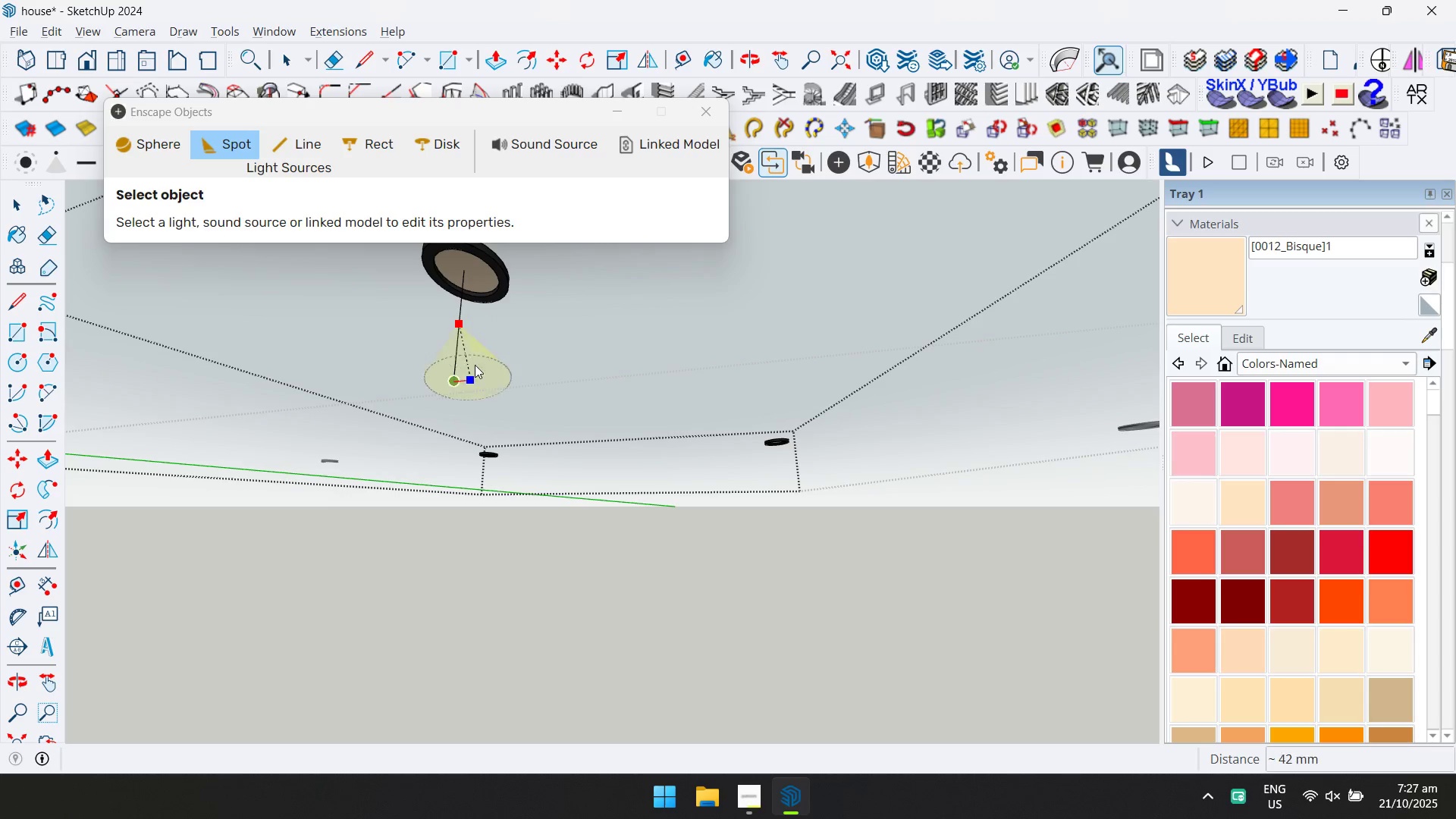 
left_click([451, 384])
 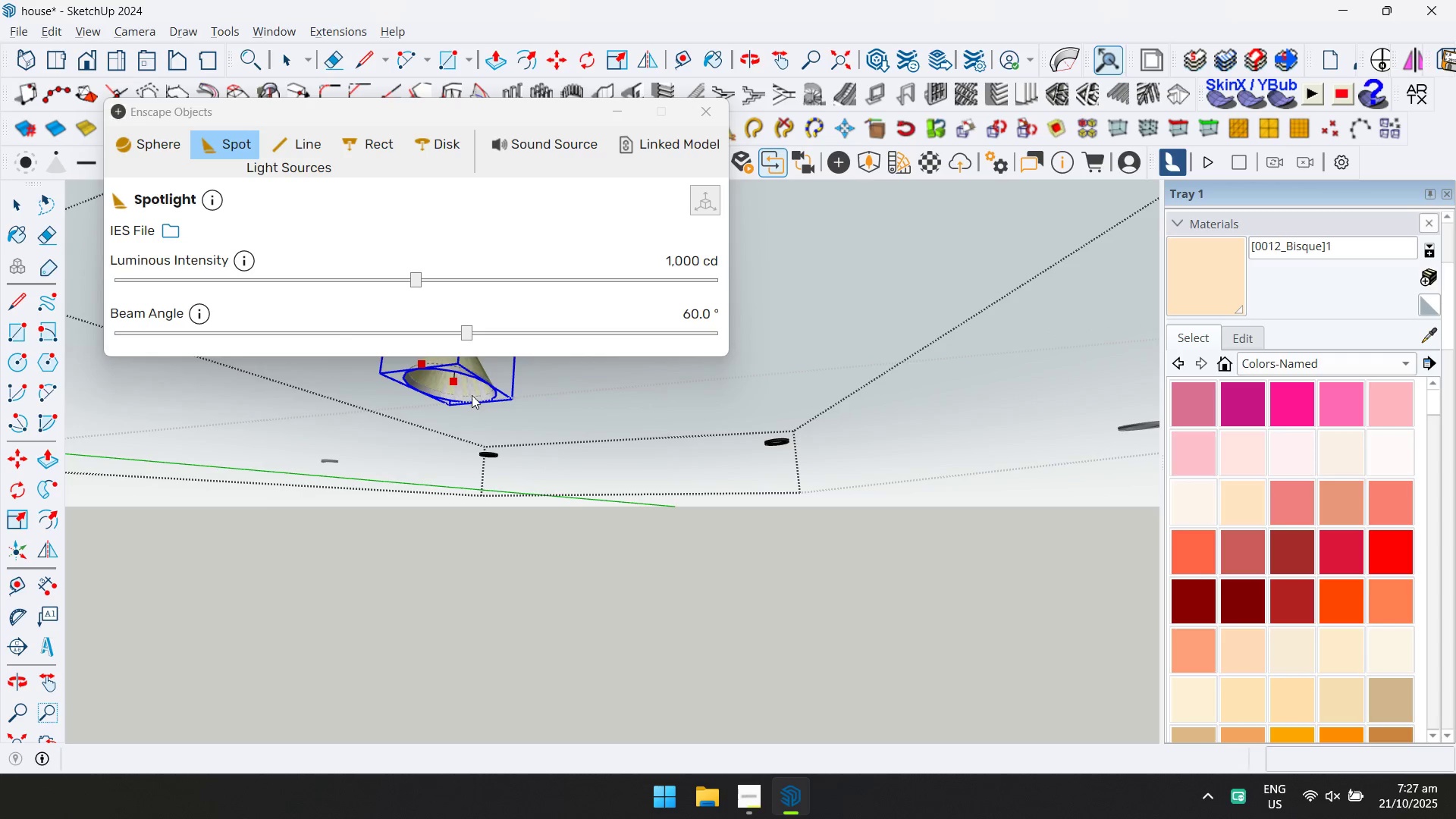 
scroll: coordinate [486, 362], scroll_direction: down, amount: 1.0
 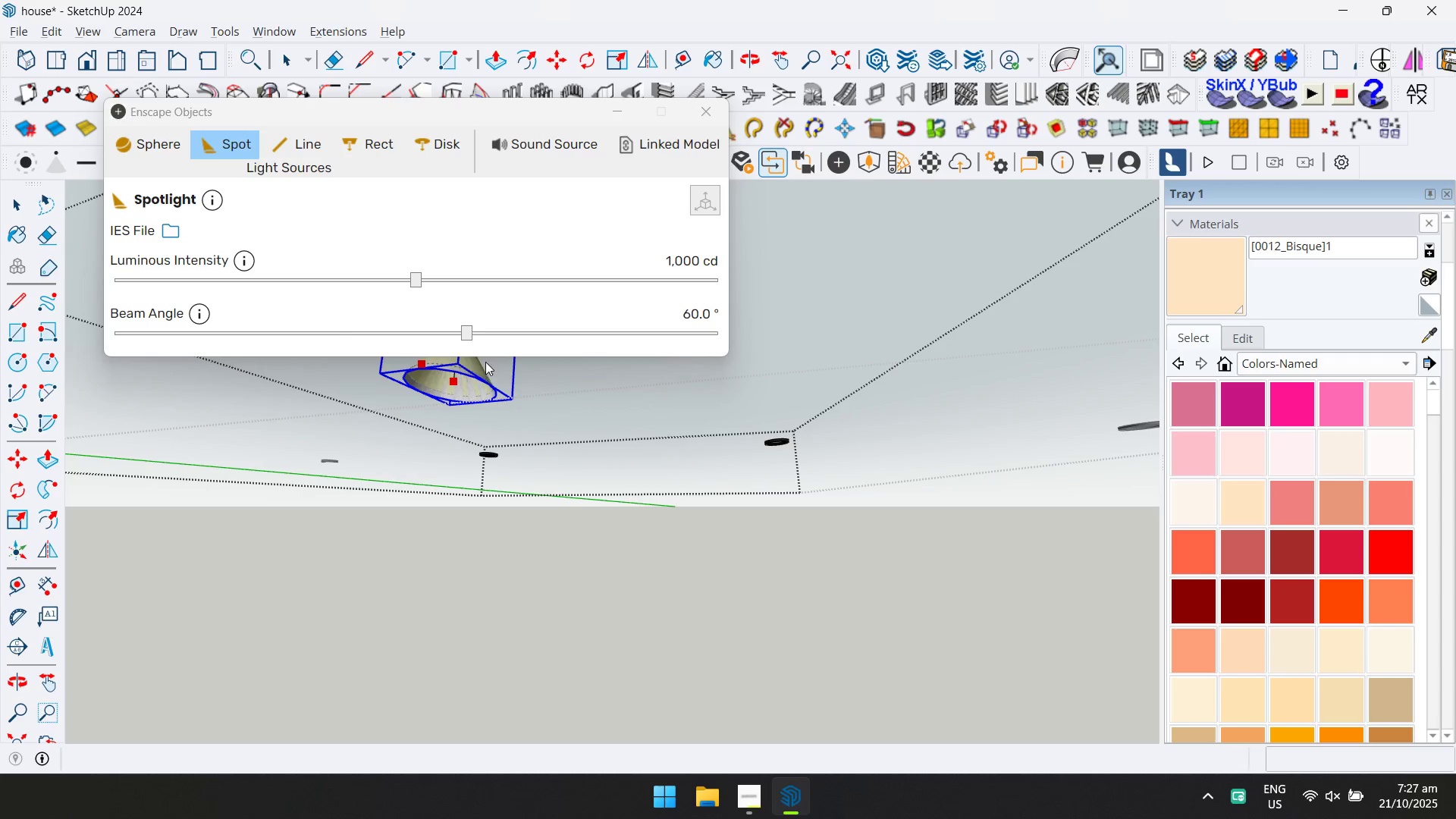 
hold_key(key=ShiftLeft, duration=0.54)
 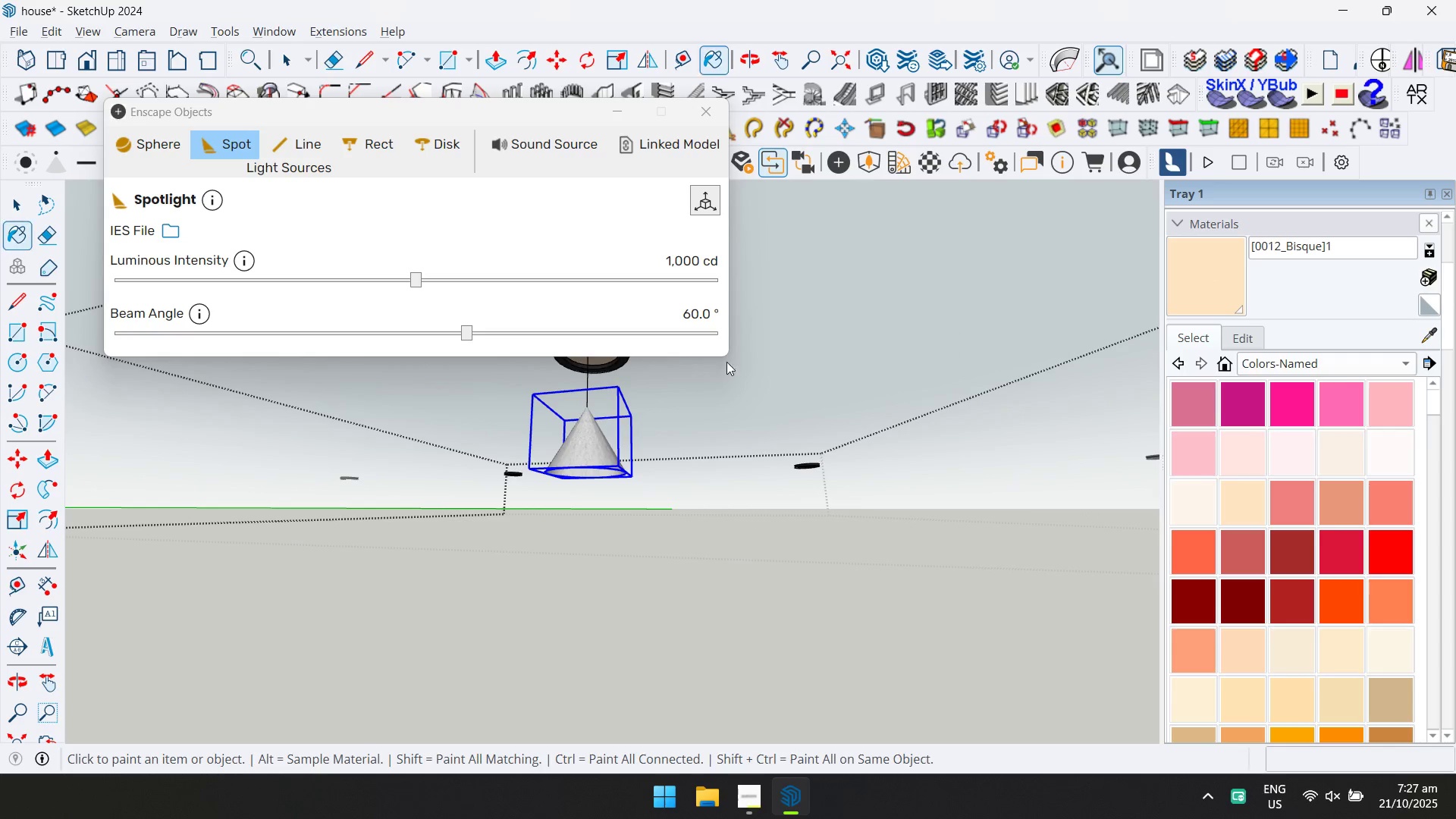 
left_click([590, 447])
 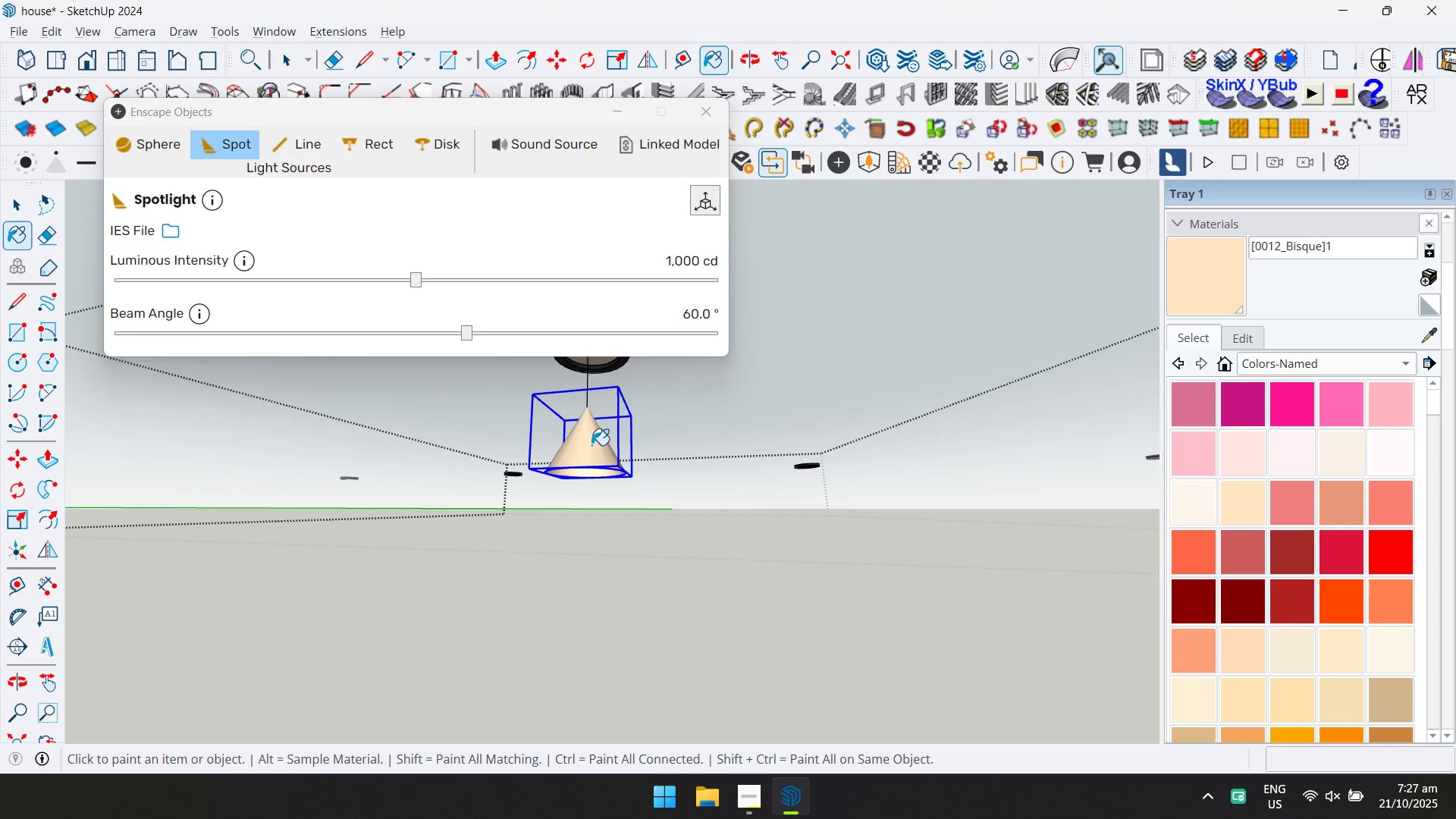 
key(M)
 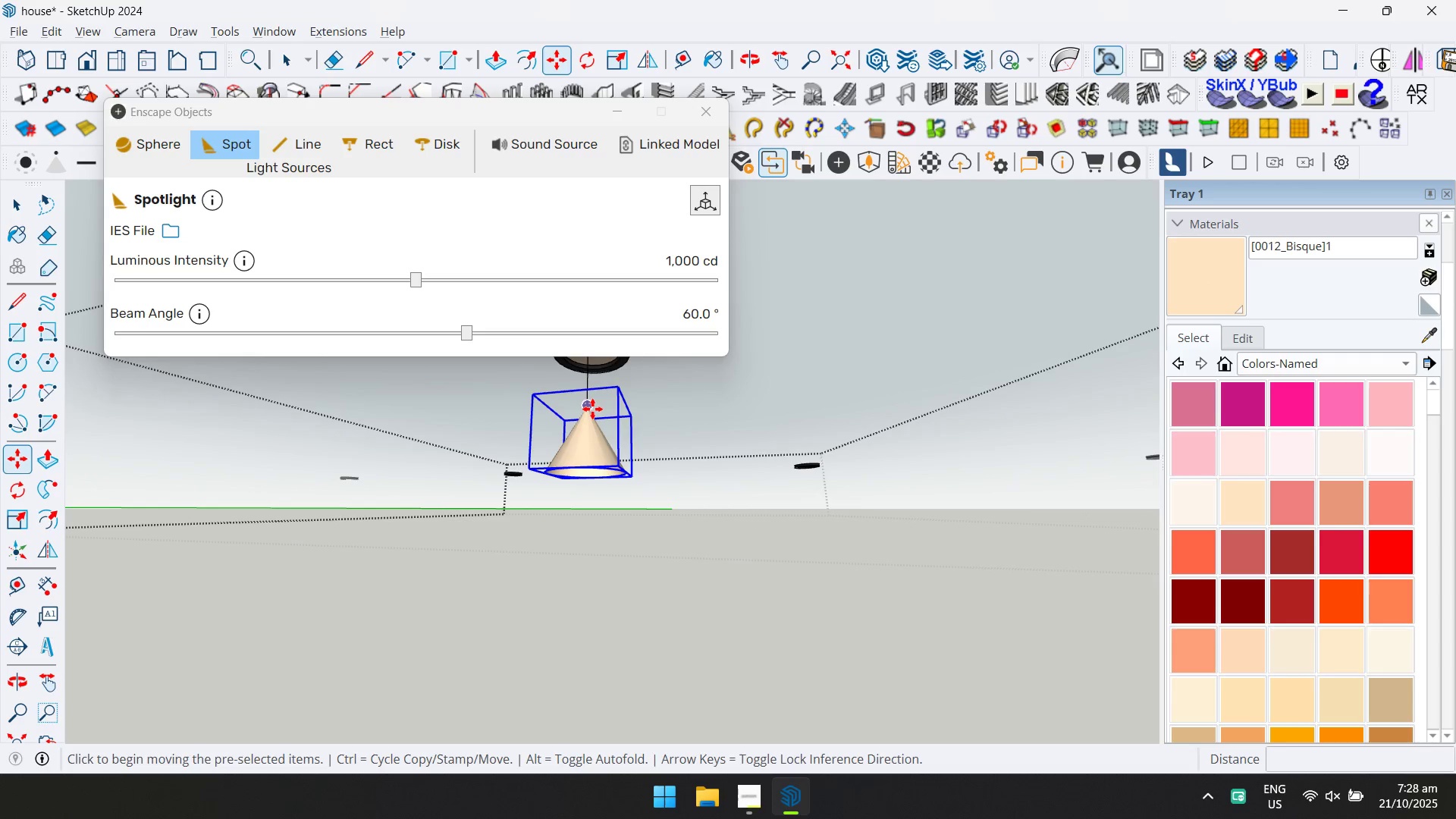 
left_click([592, 409])
 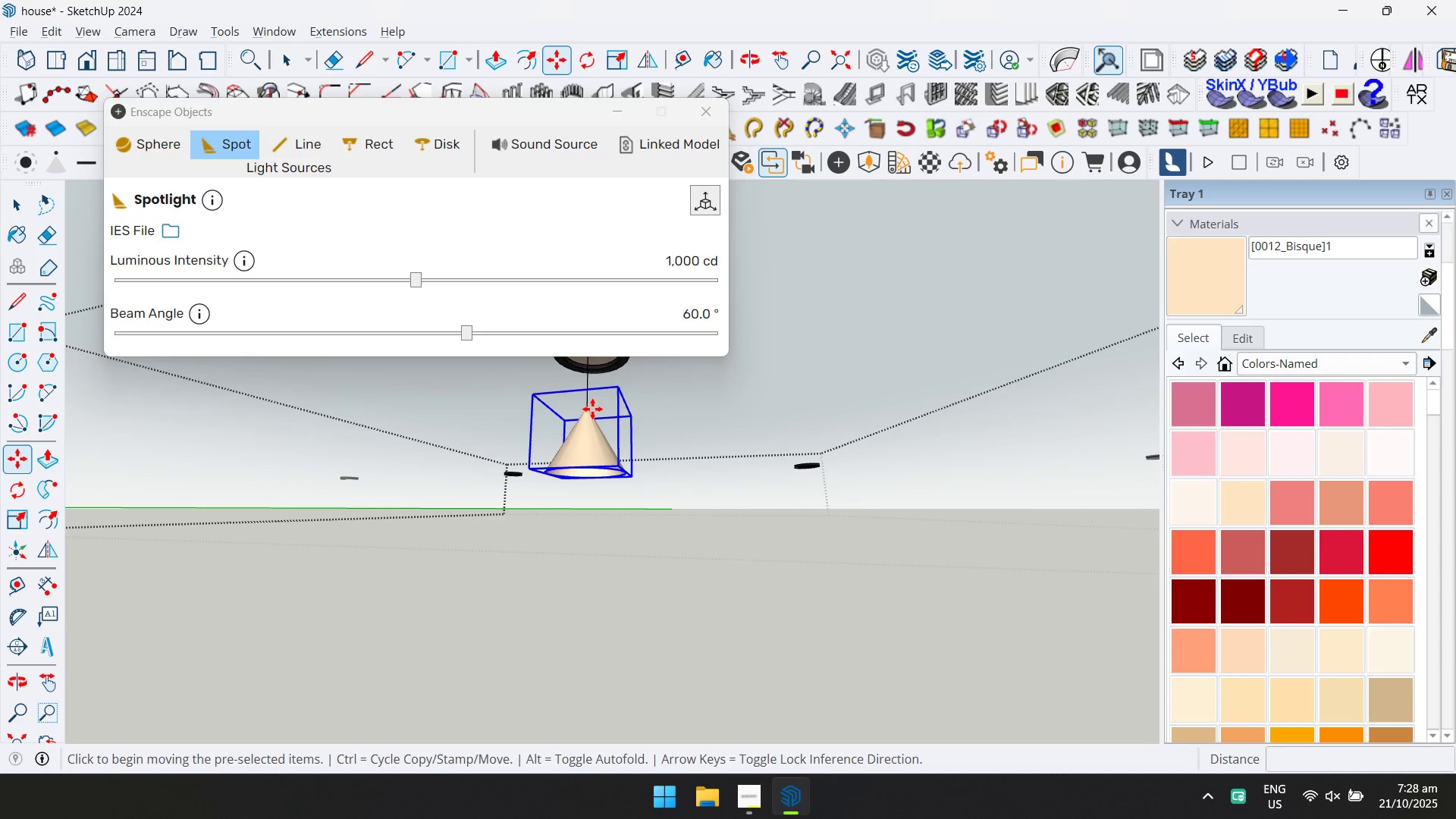 
key(ArrowUp)
 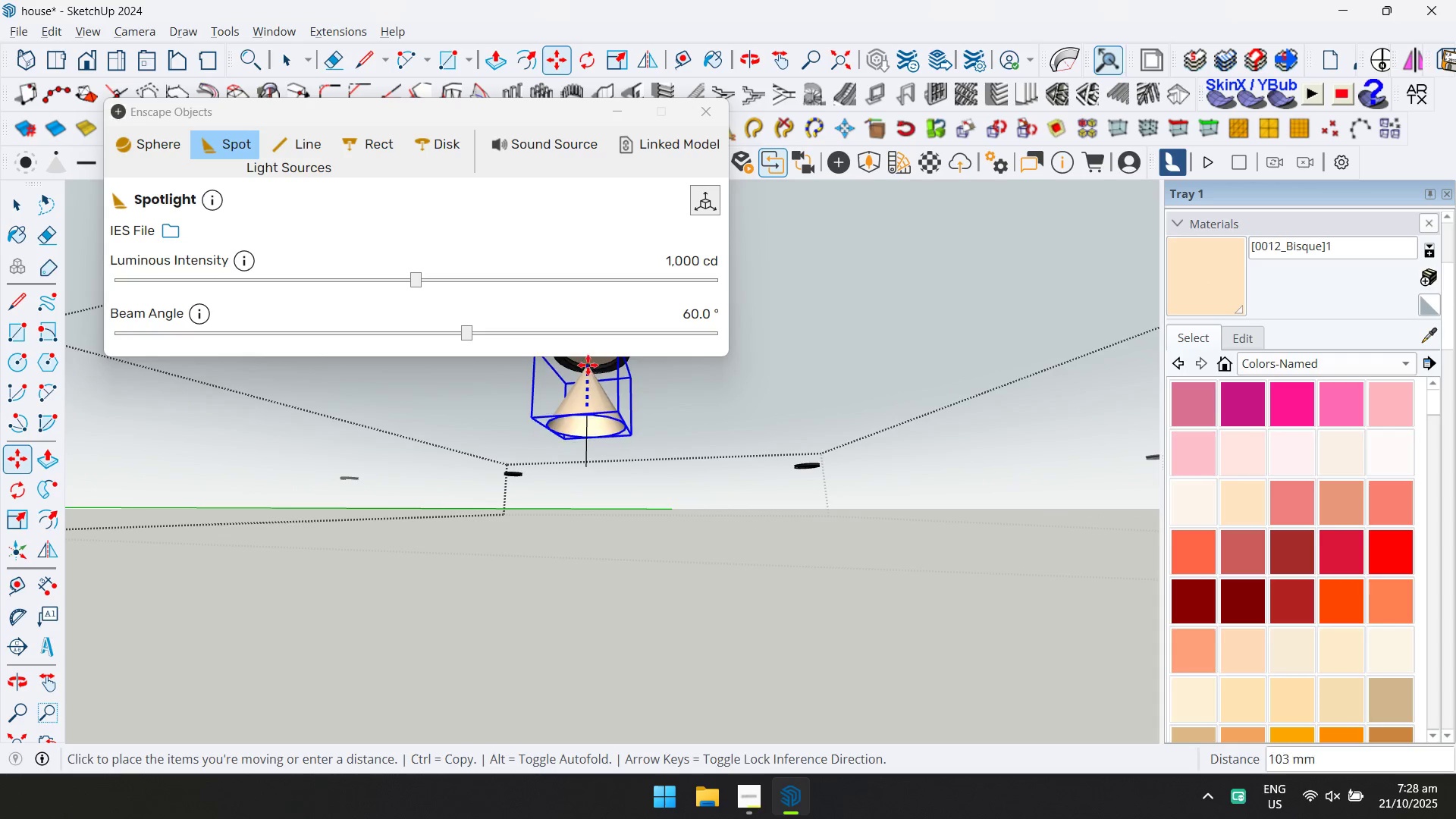 
hold_key(key=ShiftLeft, duration=0.46)
 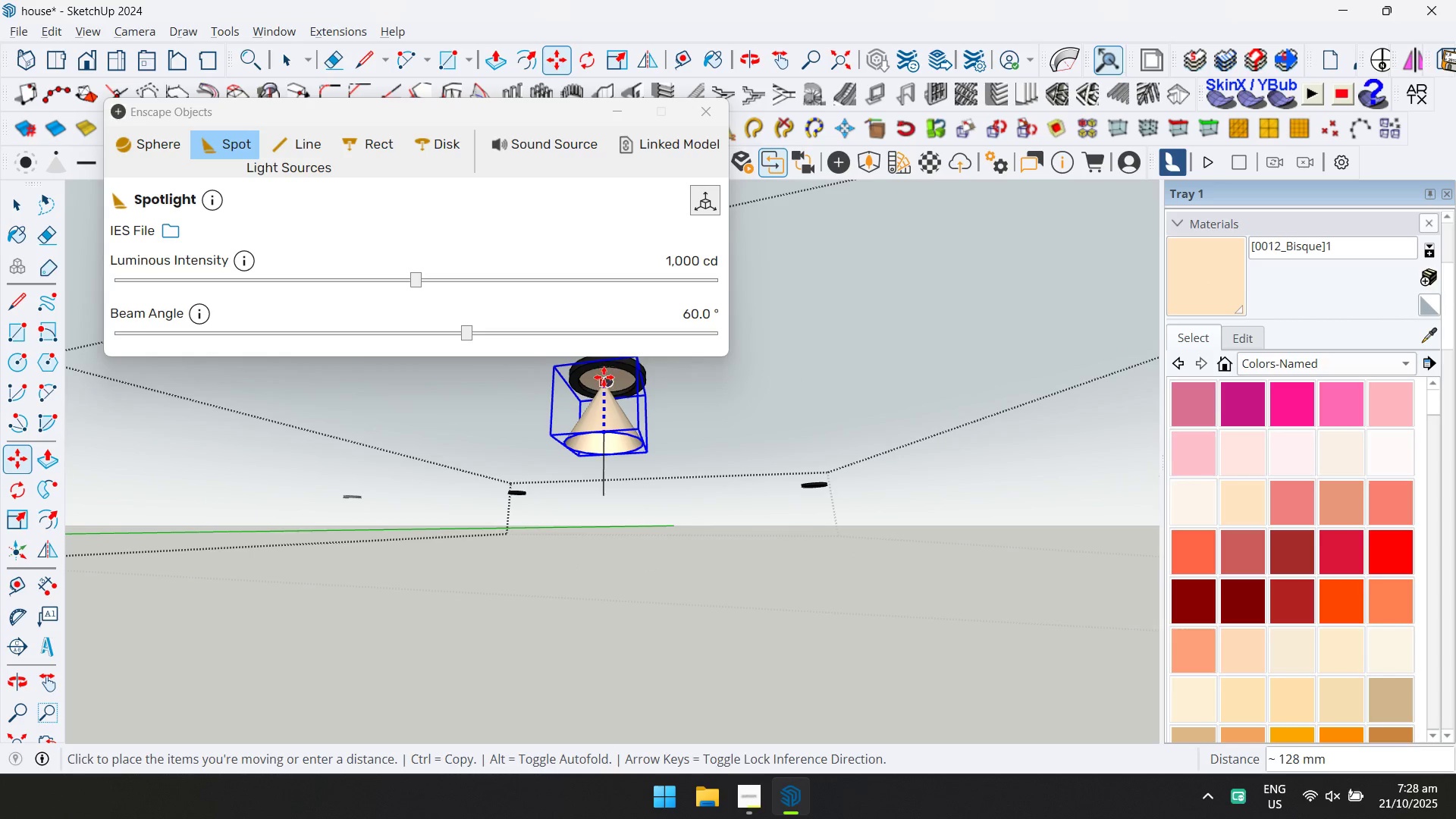 
left_click([604, 377])
 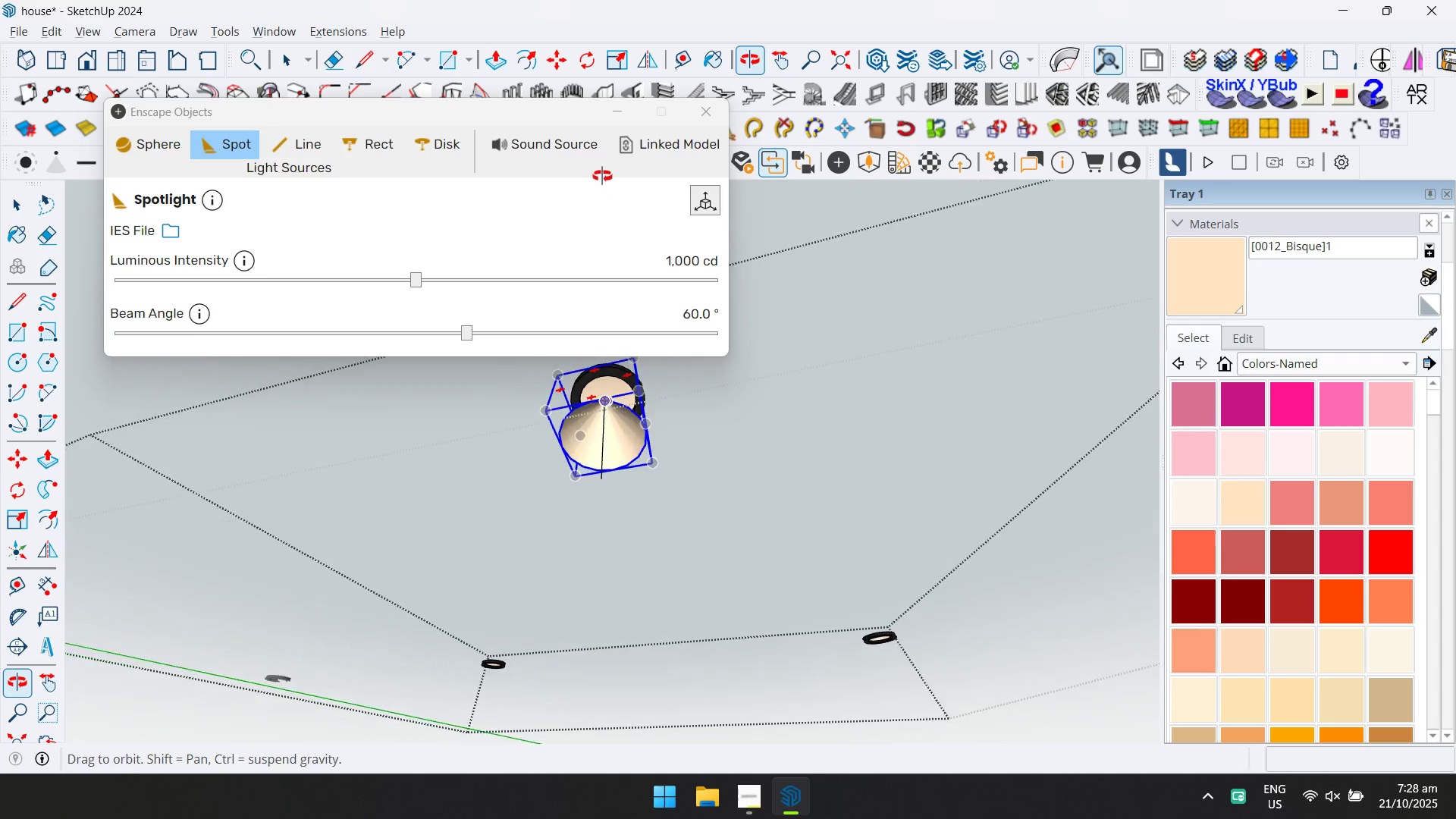 
scroll: coordinate [598, 407], scroll_direction: none, amount: 0.0
 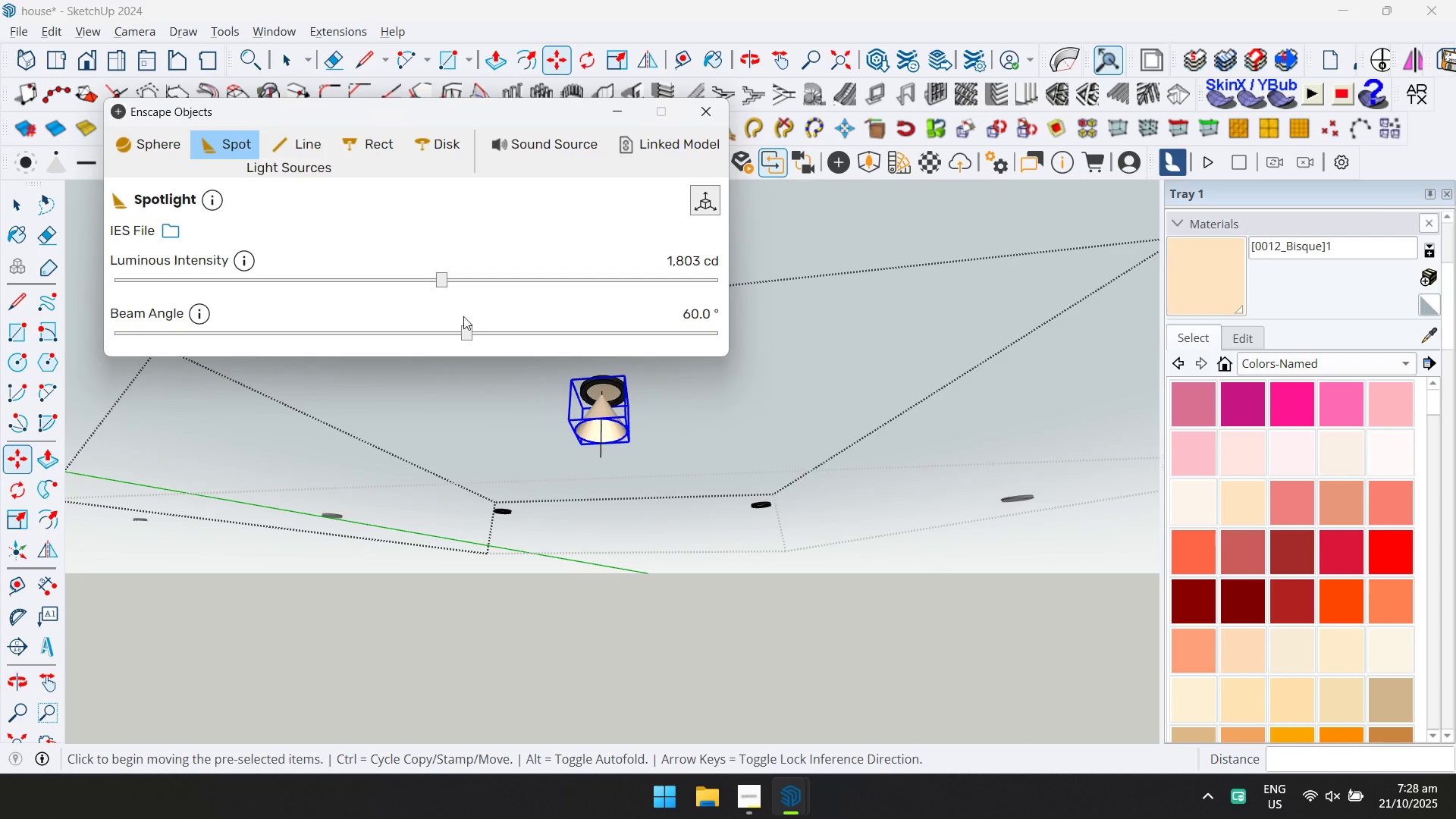 
double_click([510, 336])
 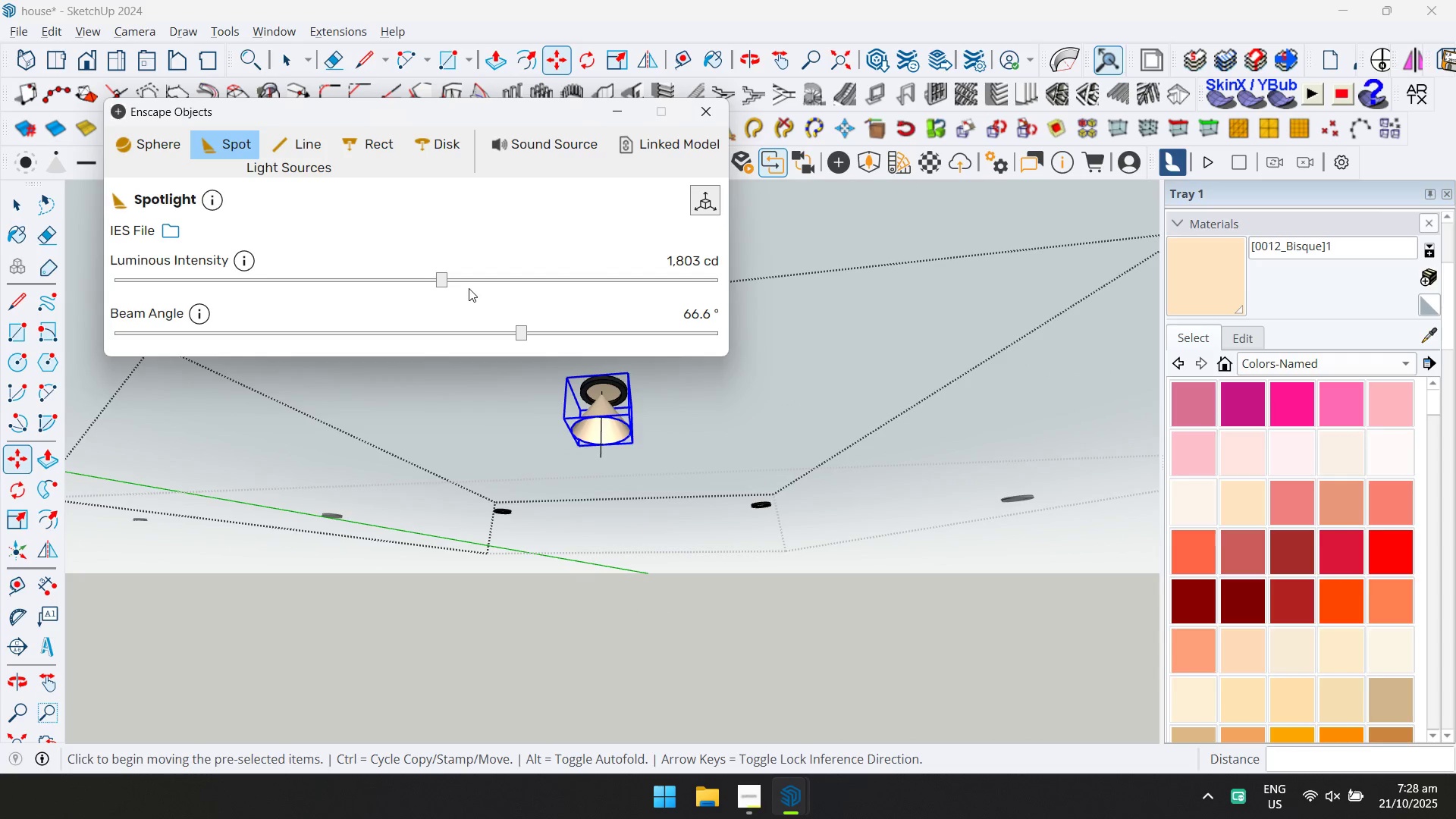 
left_click([465, 281])
 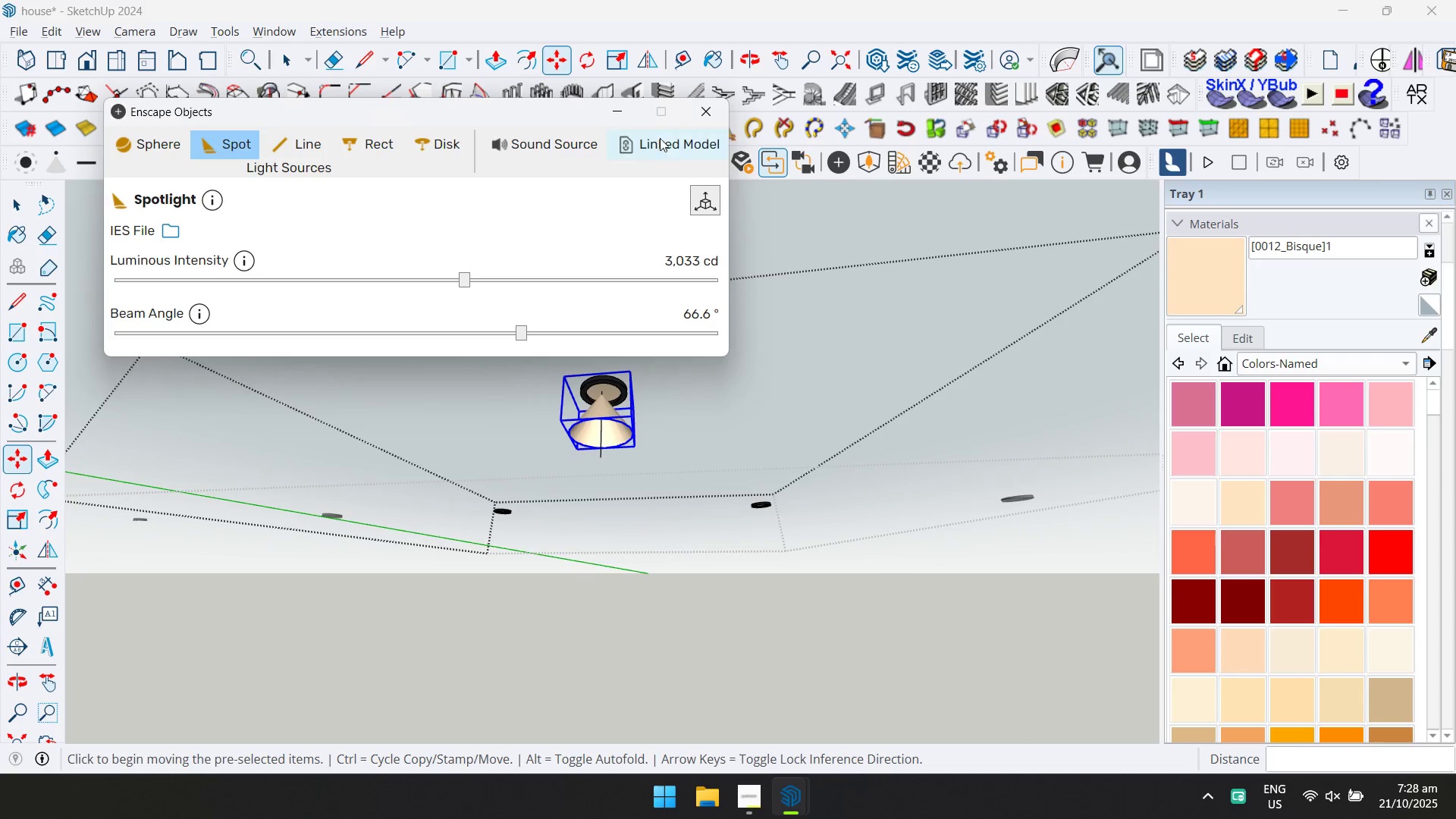 
left_click_drag(start_coordinate=[698, 111], to_coordinate=[693, 114])
 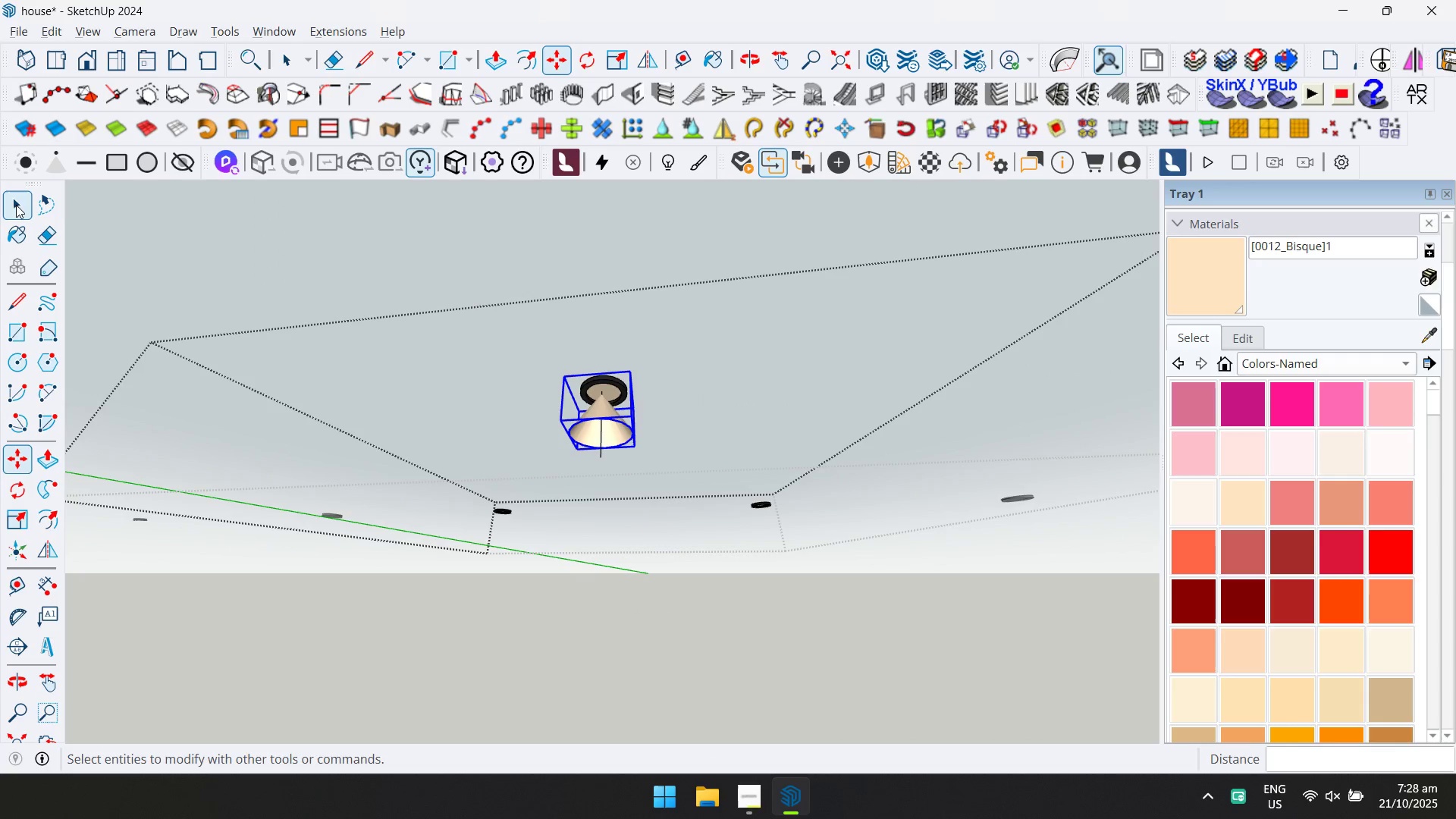 
key(Escape)
 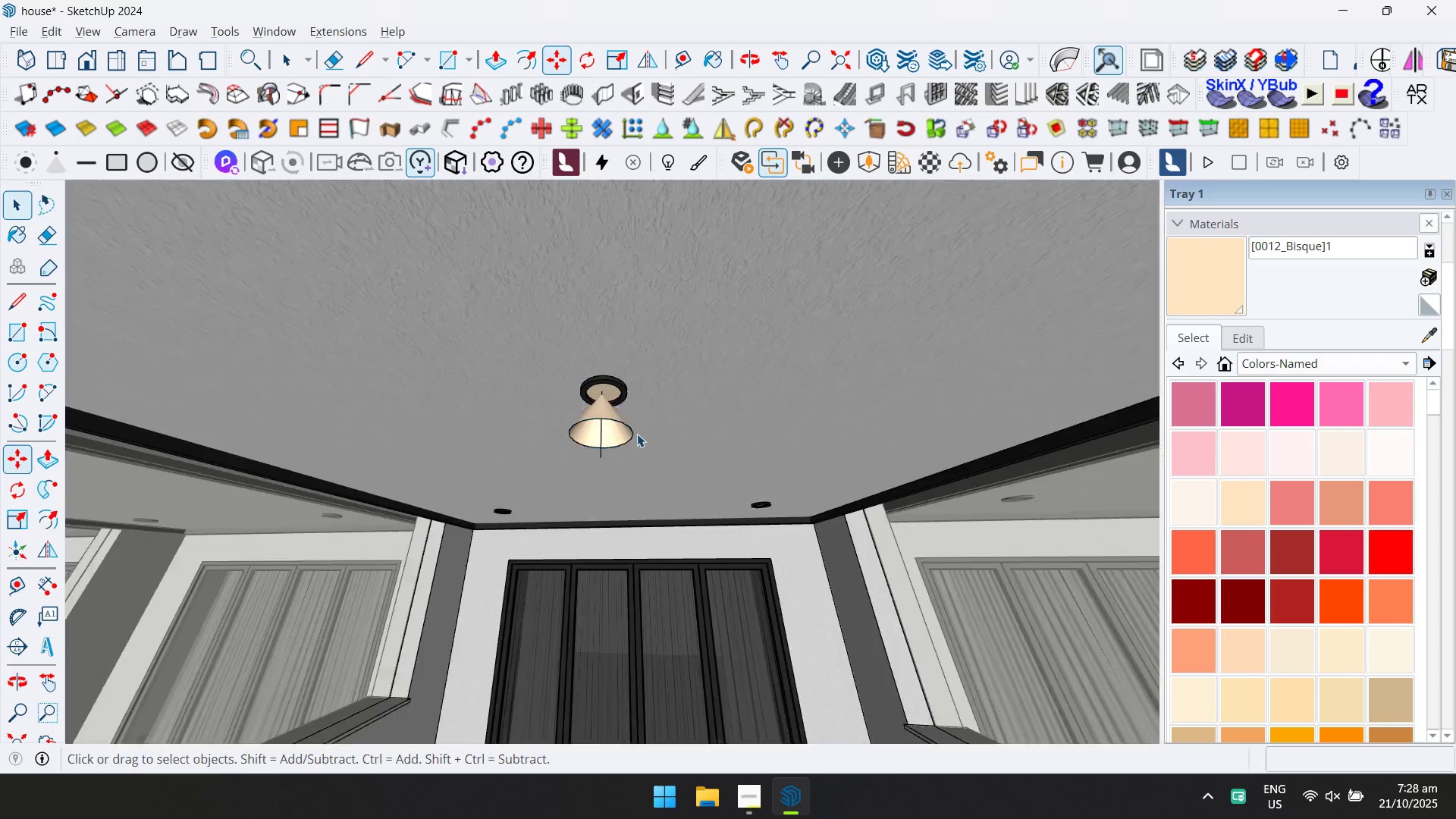 
scroll: coordinate [639, 435], scroll_direction: down, amount: 4.0
 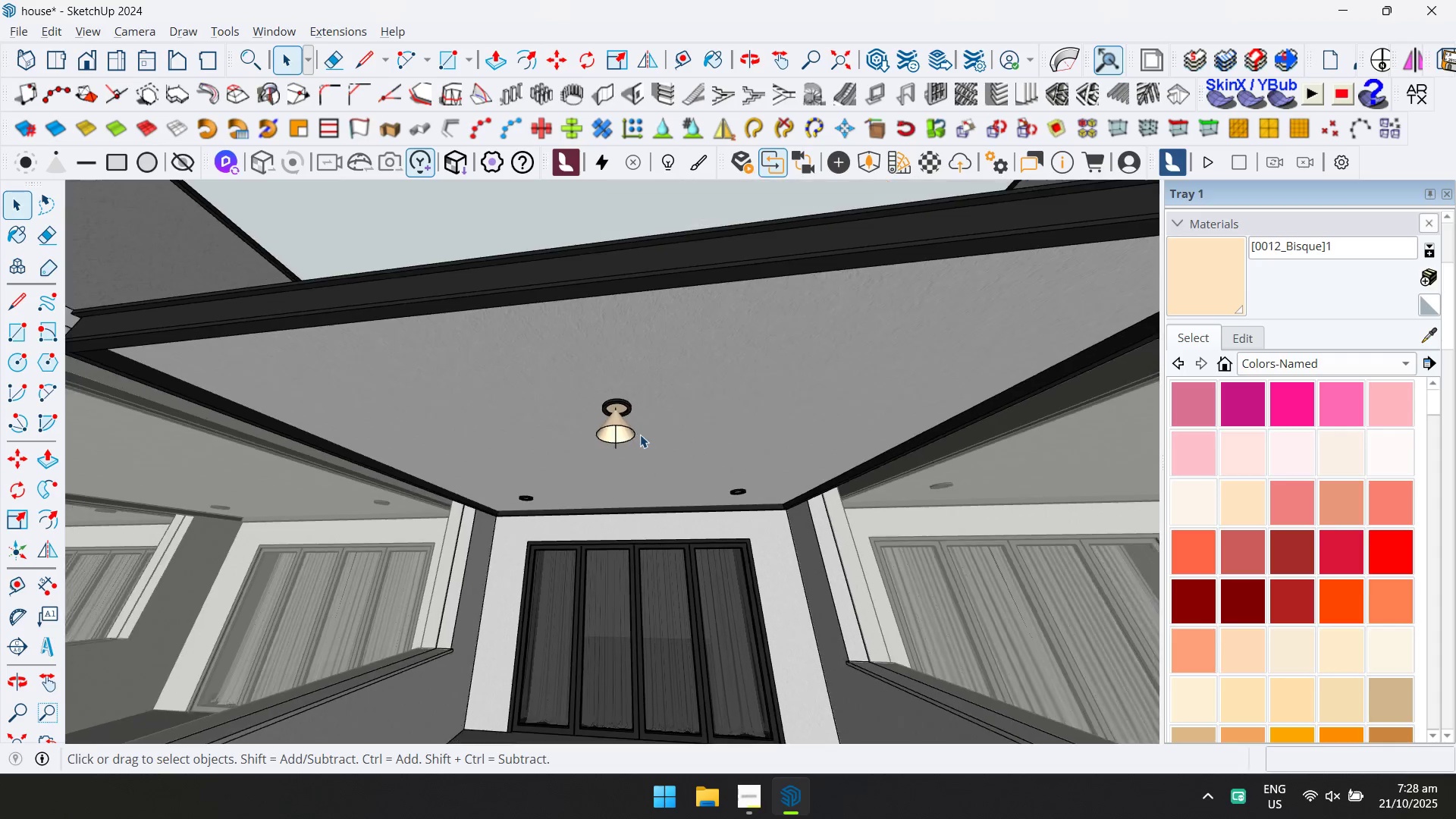 
key(Escape)
 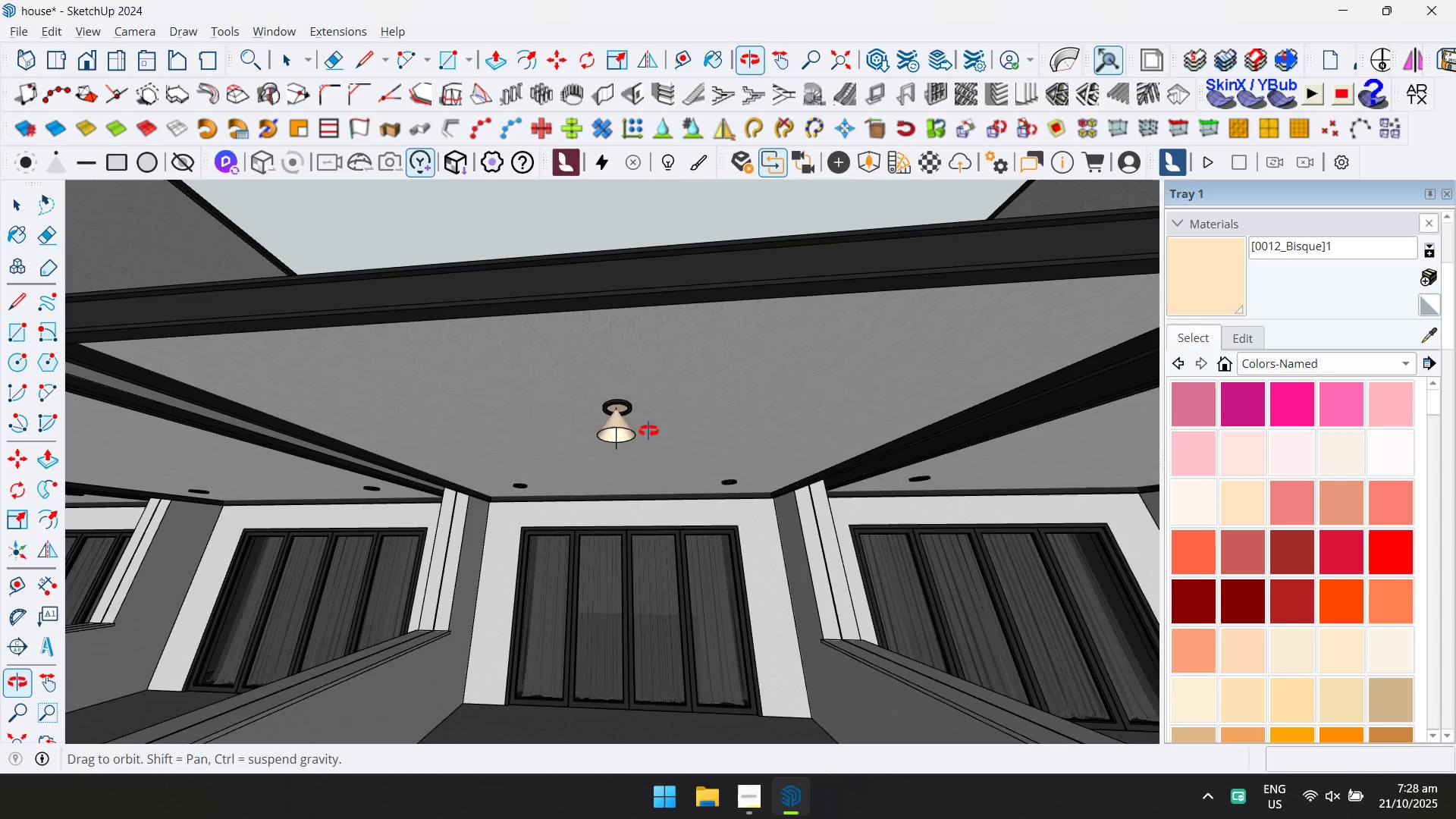 
scroll: coordinate [856, 482], scroll_direction: down, amount: 27.0
 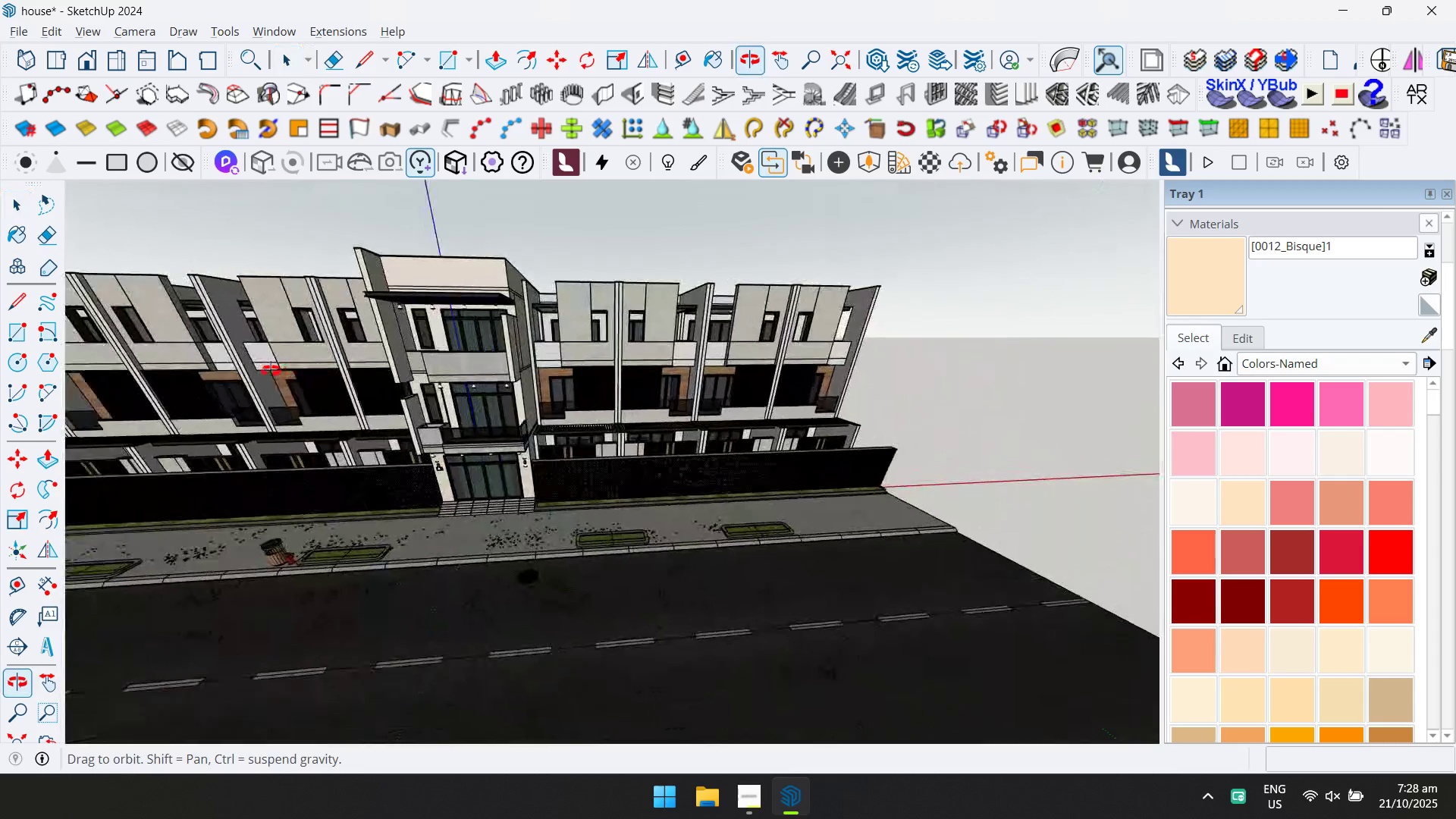 
hold_key(key=ShiftLeft, duration=0.42)
 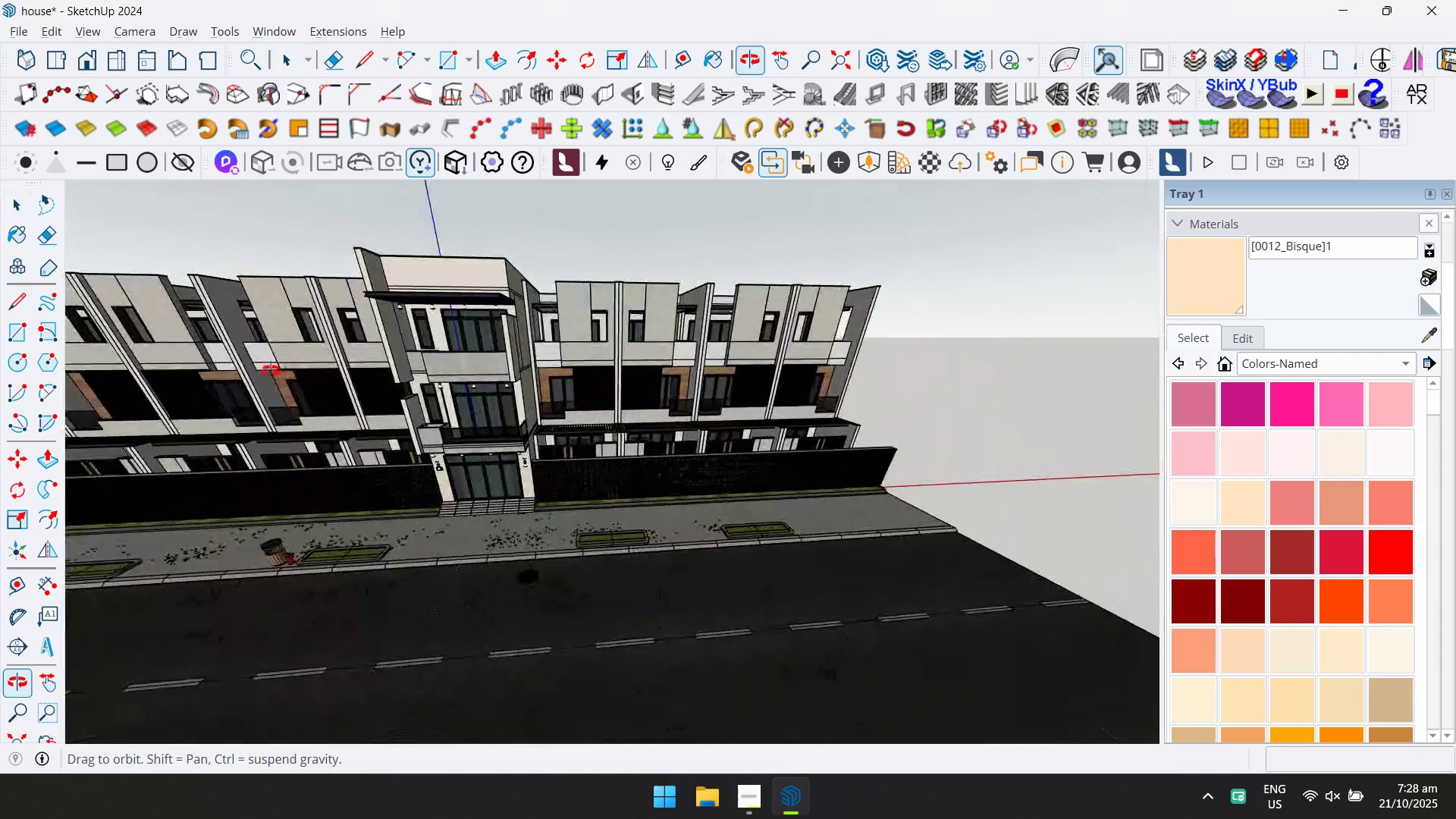 
scroll: coordinate [677, 370], scroll_direction: up, amount: 46.0
 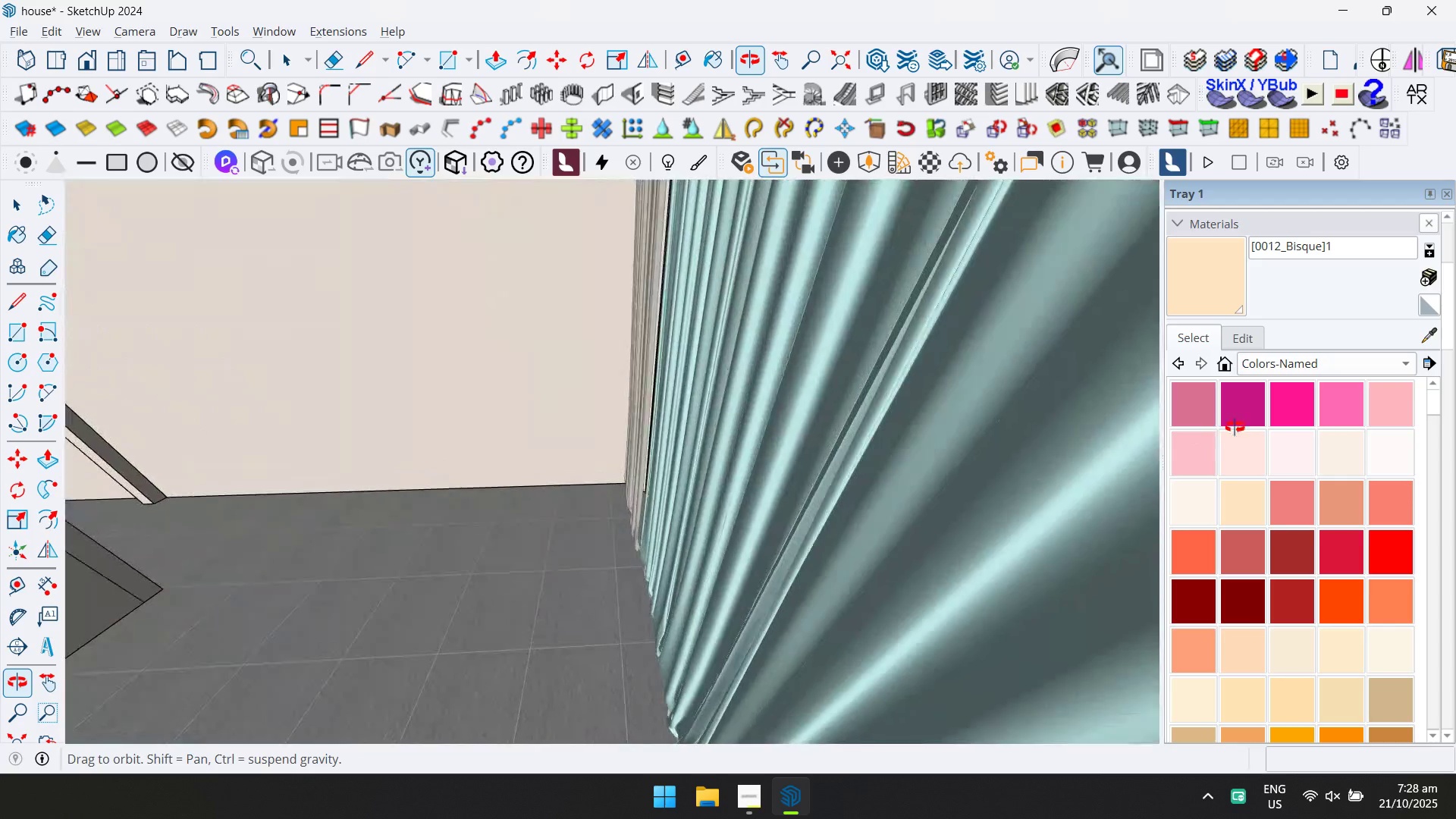 
hold_key(key=ShiftLeft, duration=0.7)
 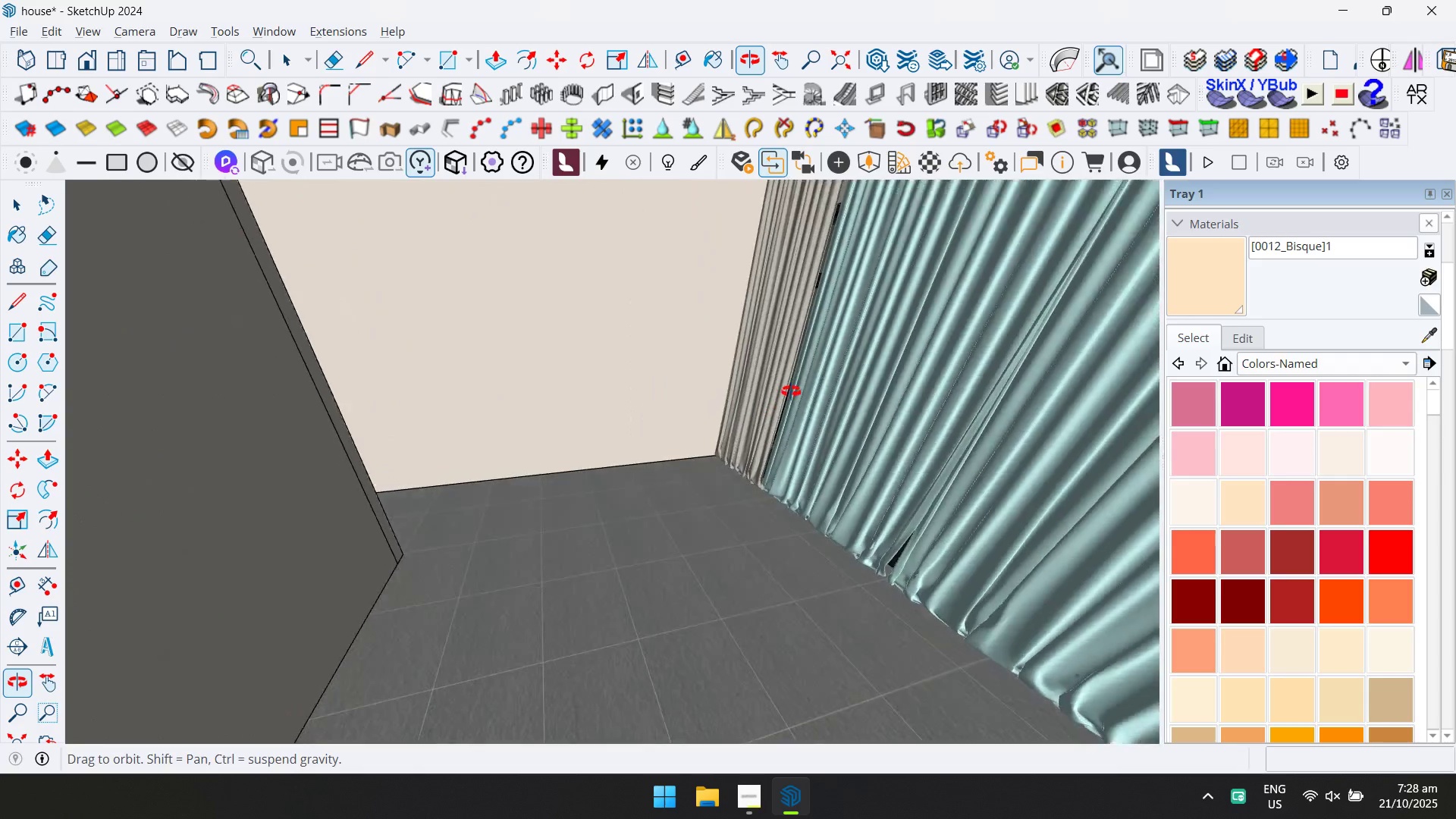 
hold_key(key=ShiftLeft, duration=0.42)
 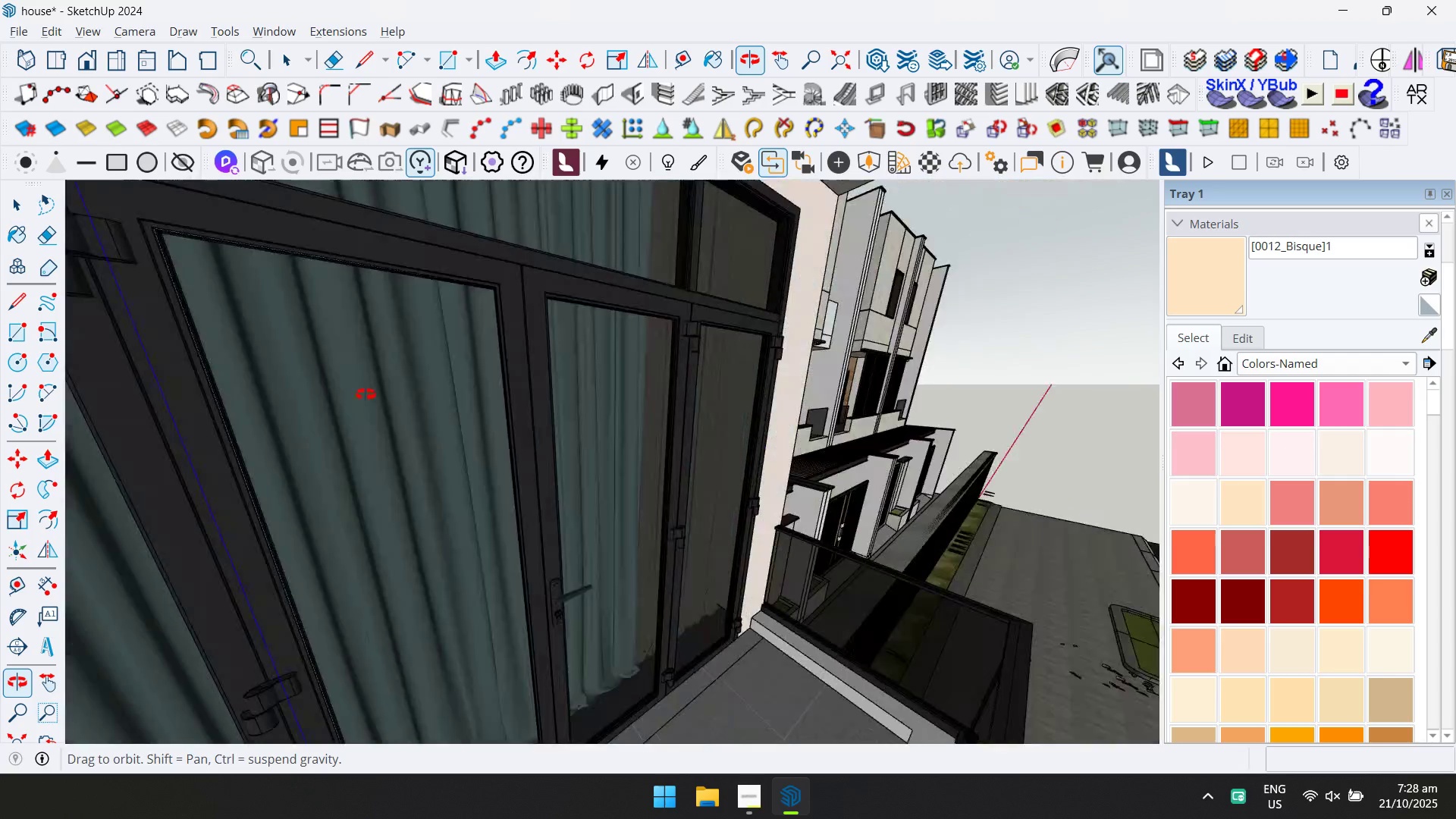 
scroll: coordinate [632, 390], scroll_direction: down, amount: 36.0
 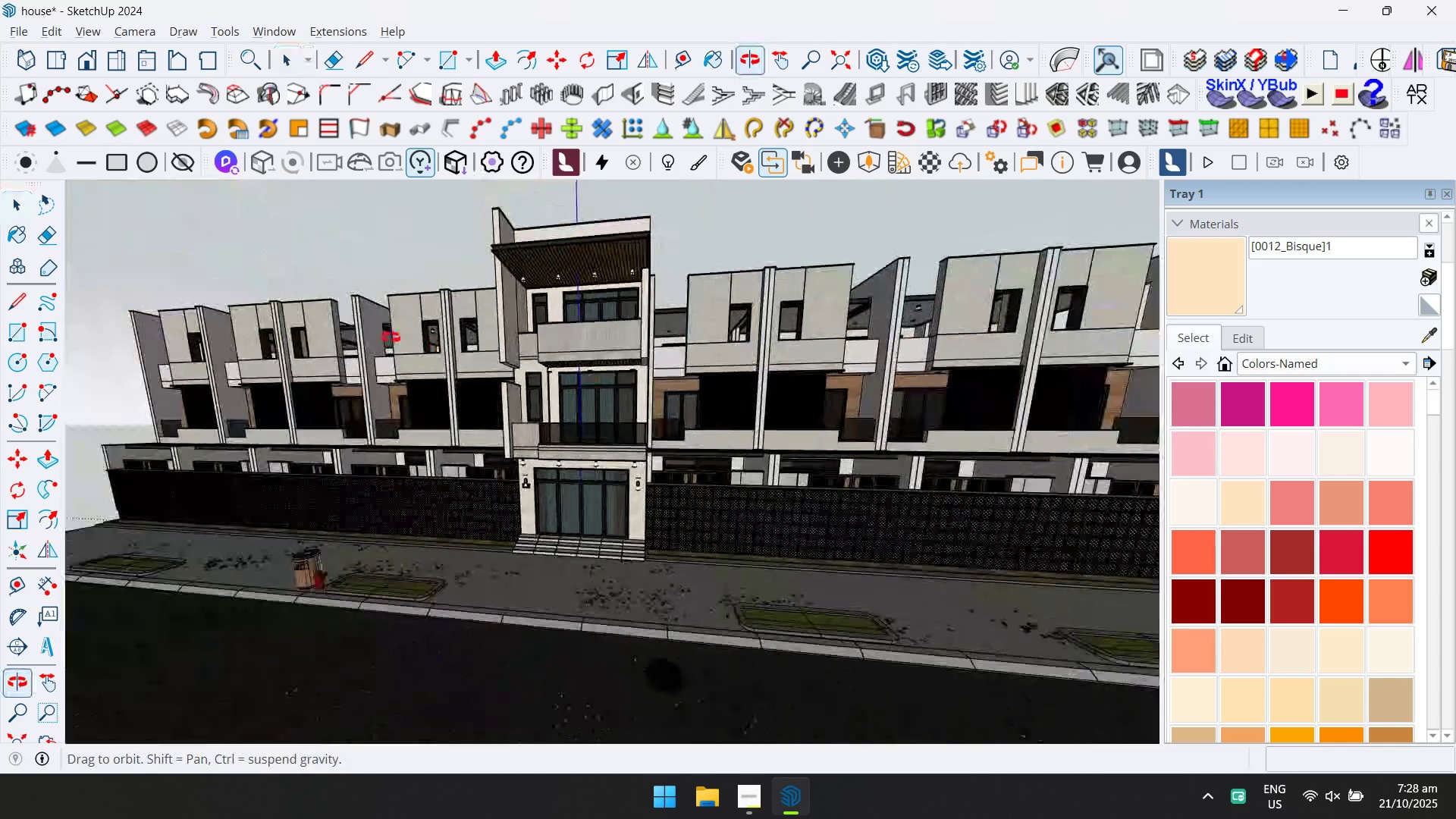 
key(Shift+ShiftLeft)
 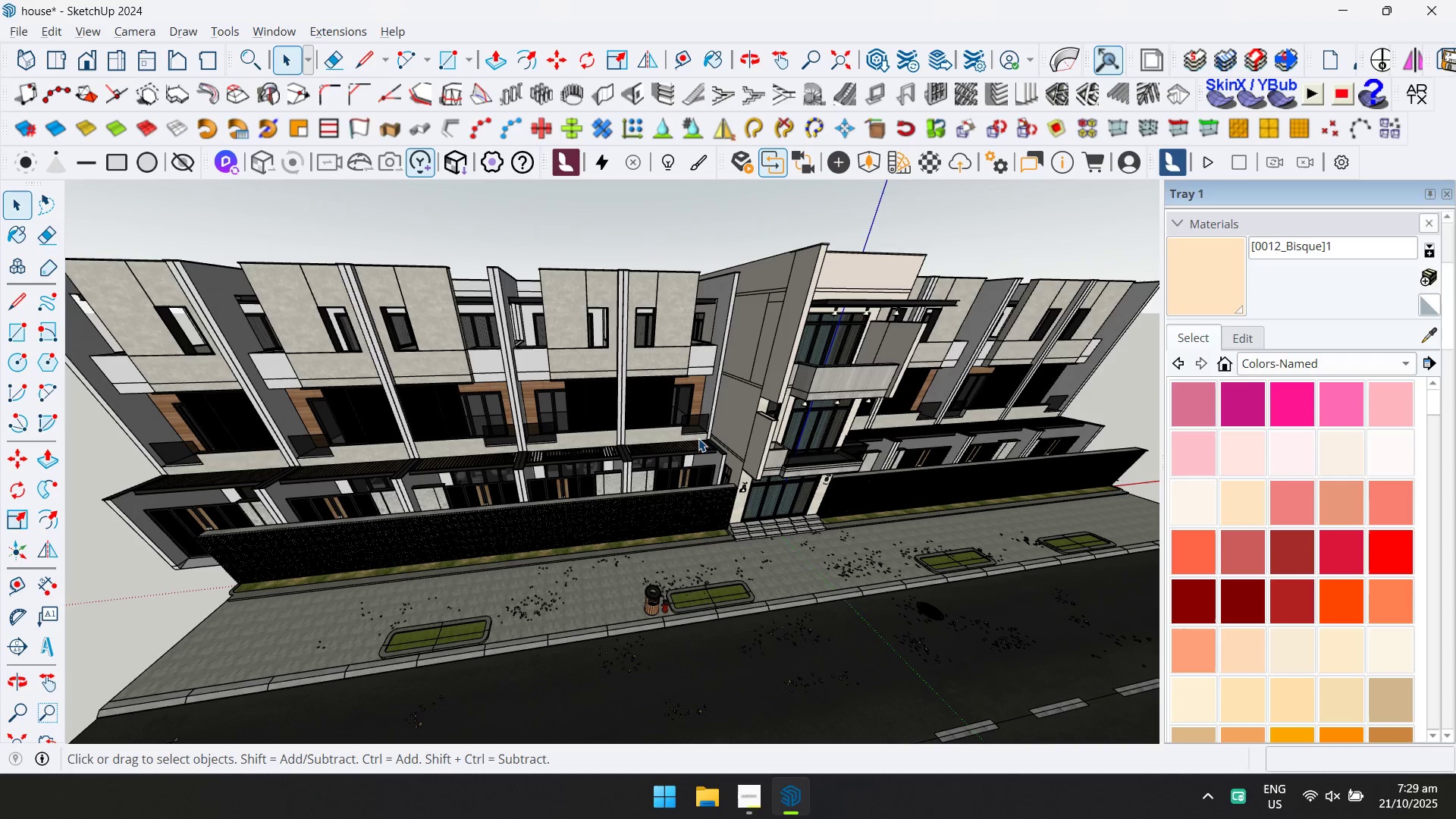 
wait(63.34)
 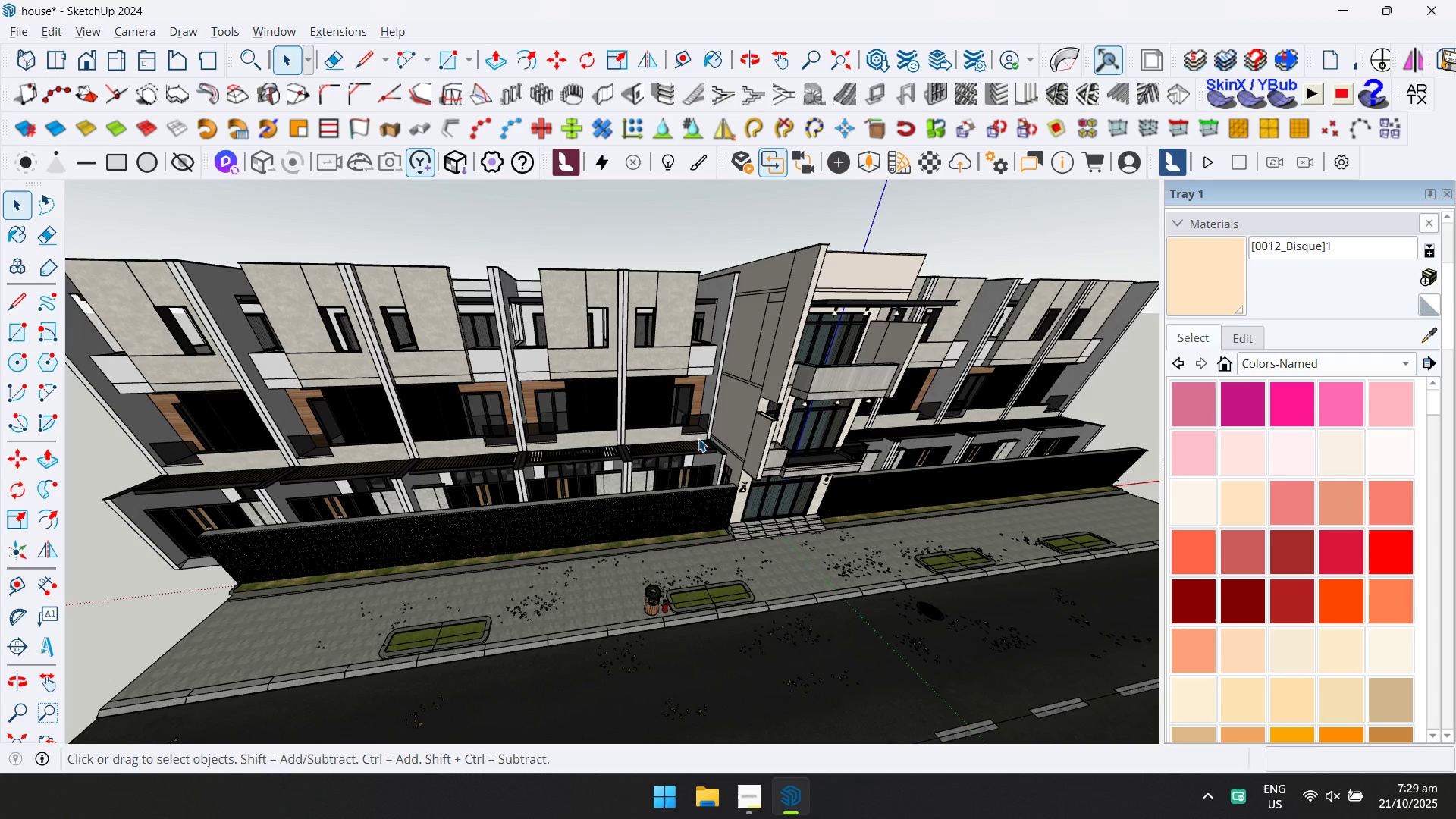 
key(CapsLock)
 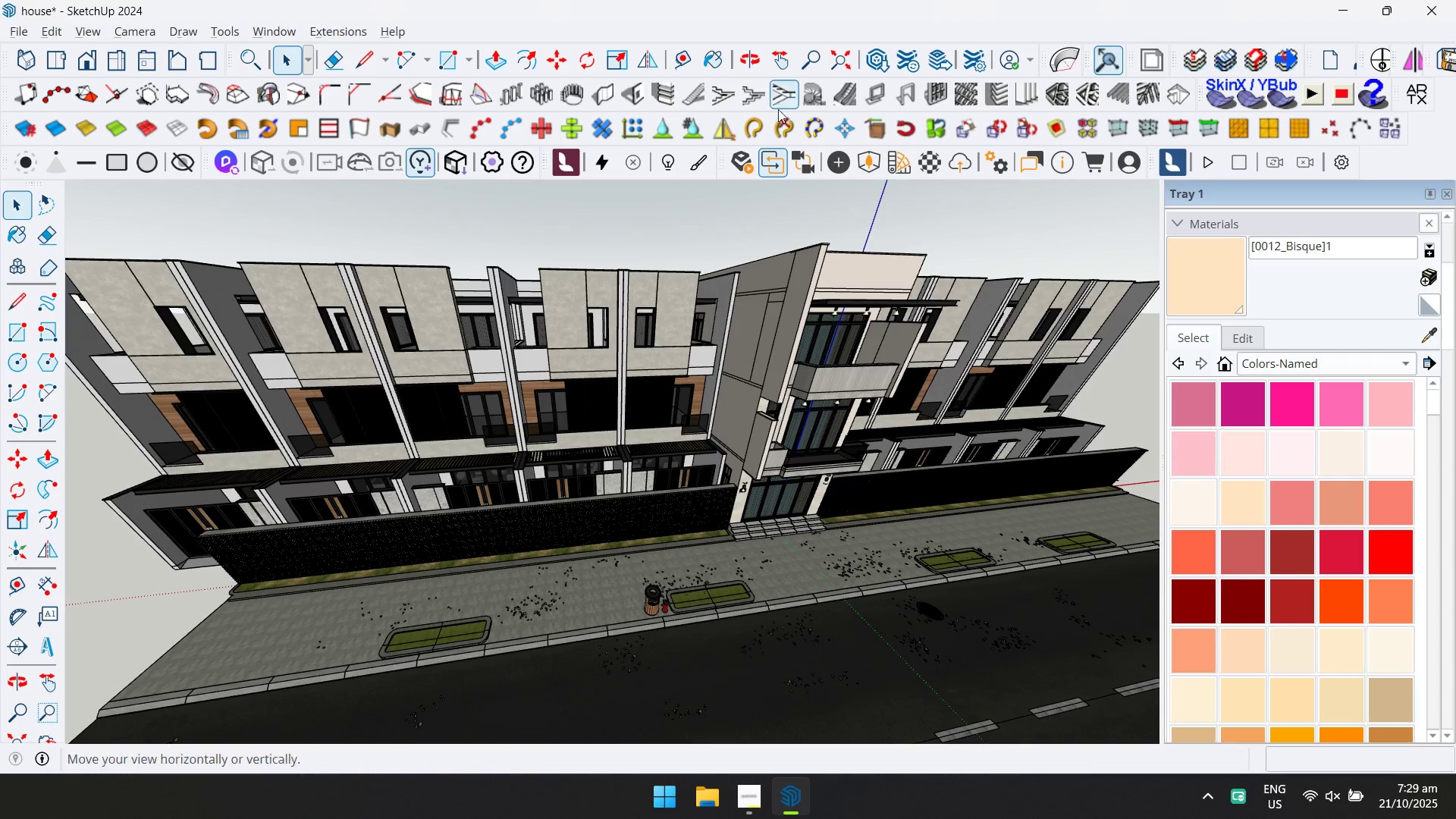 
scroll: coordinate [668, 460], scroll_direction: up, amount: 5.0
 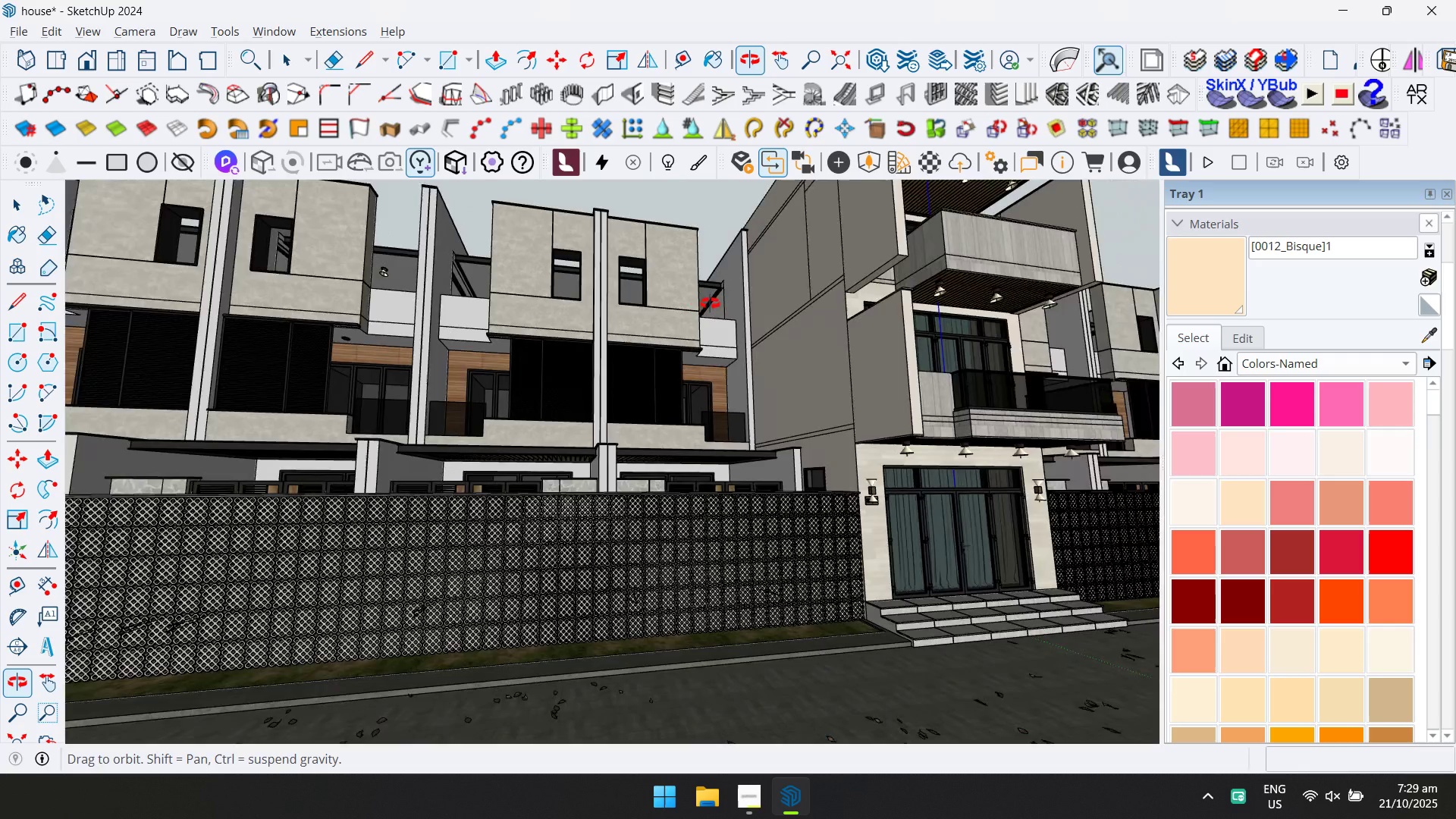 
hold_key(key=ShiftLeft, duration=0.42)
 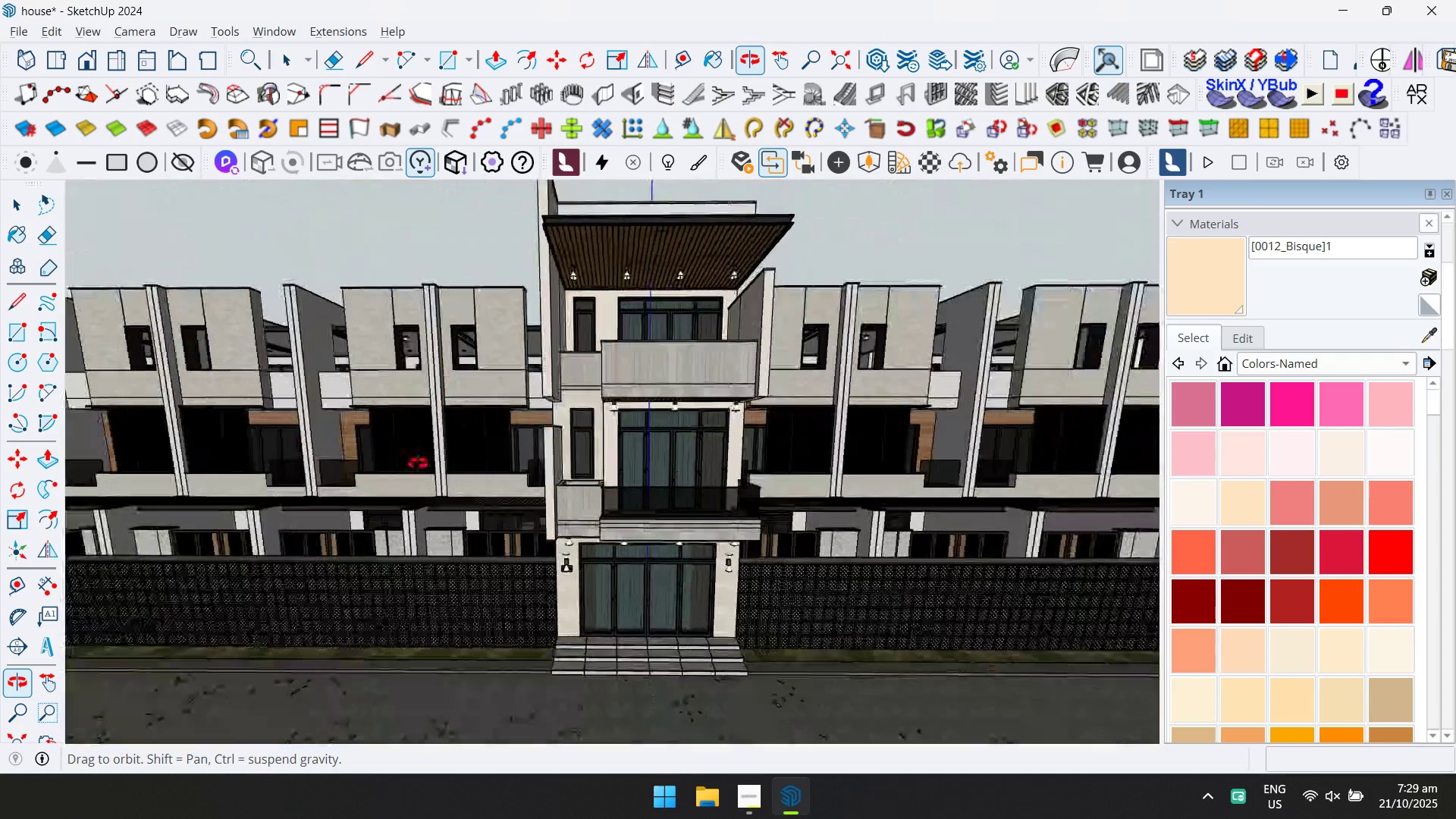 
hold_key(key=ShiftLeft, duration=0.41)
 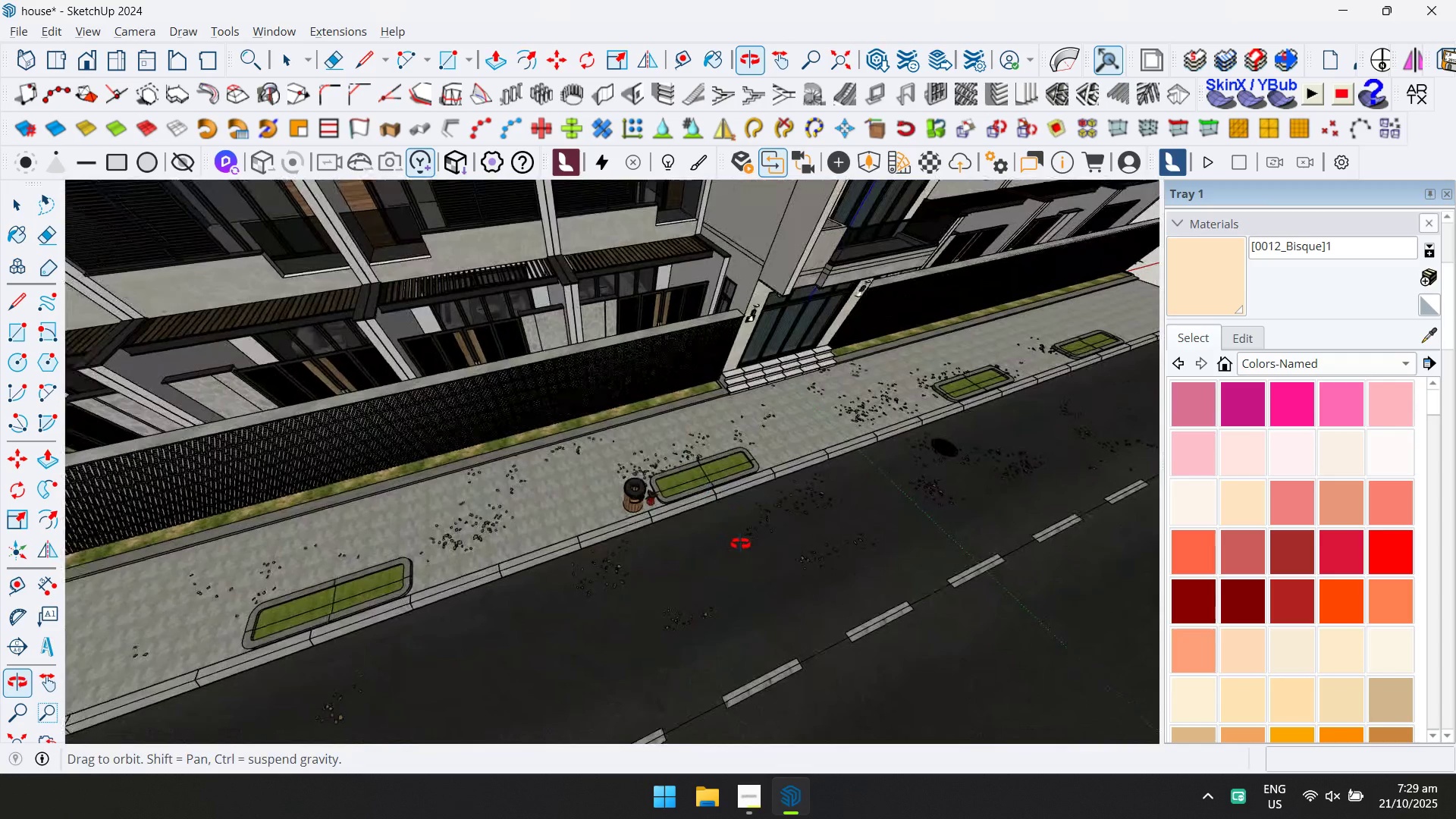 
scroll: coordinate [714, 500], scroll_direction: up, amount: 6.0